 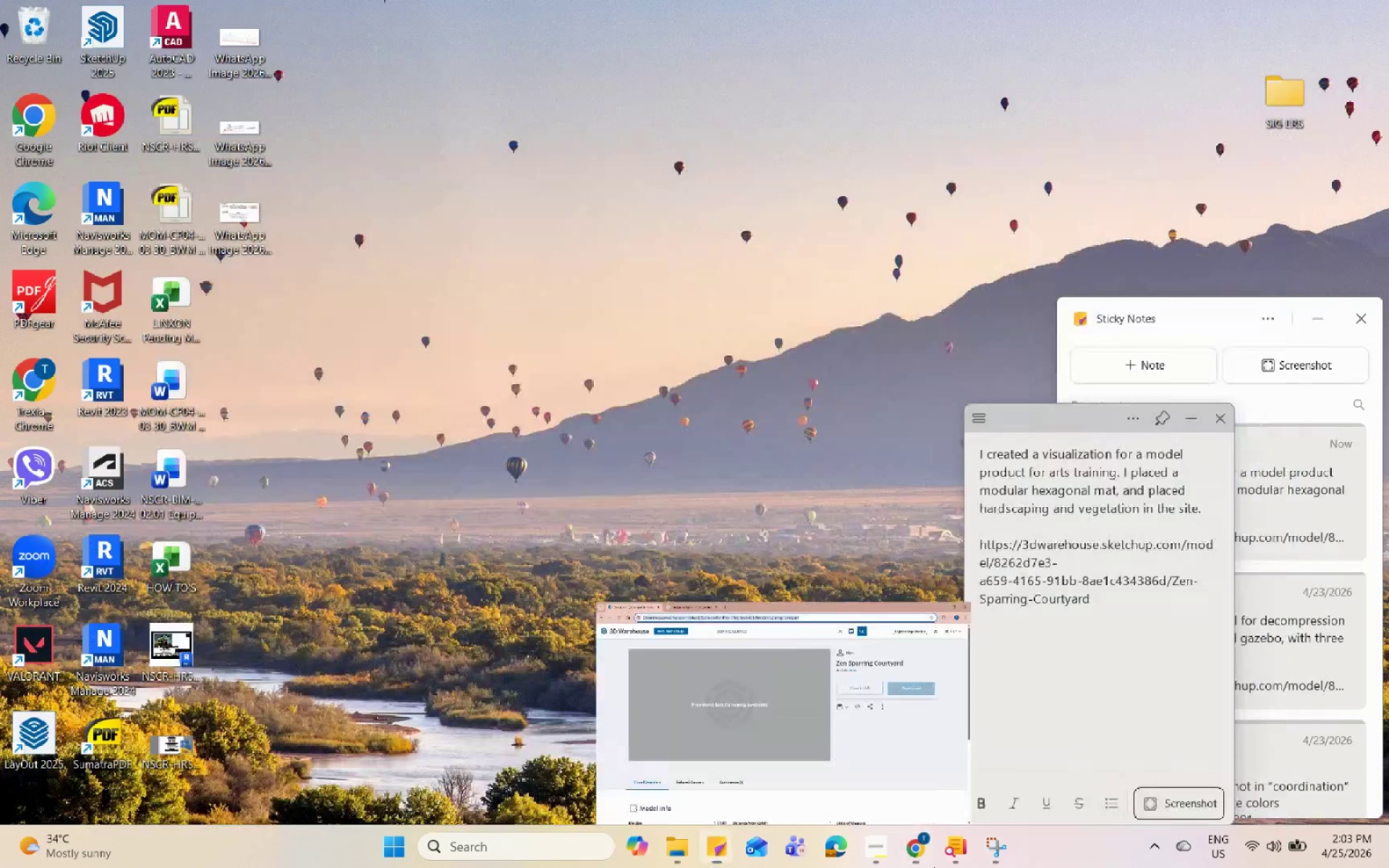 
triple_click([933, 866])
 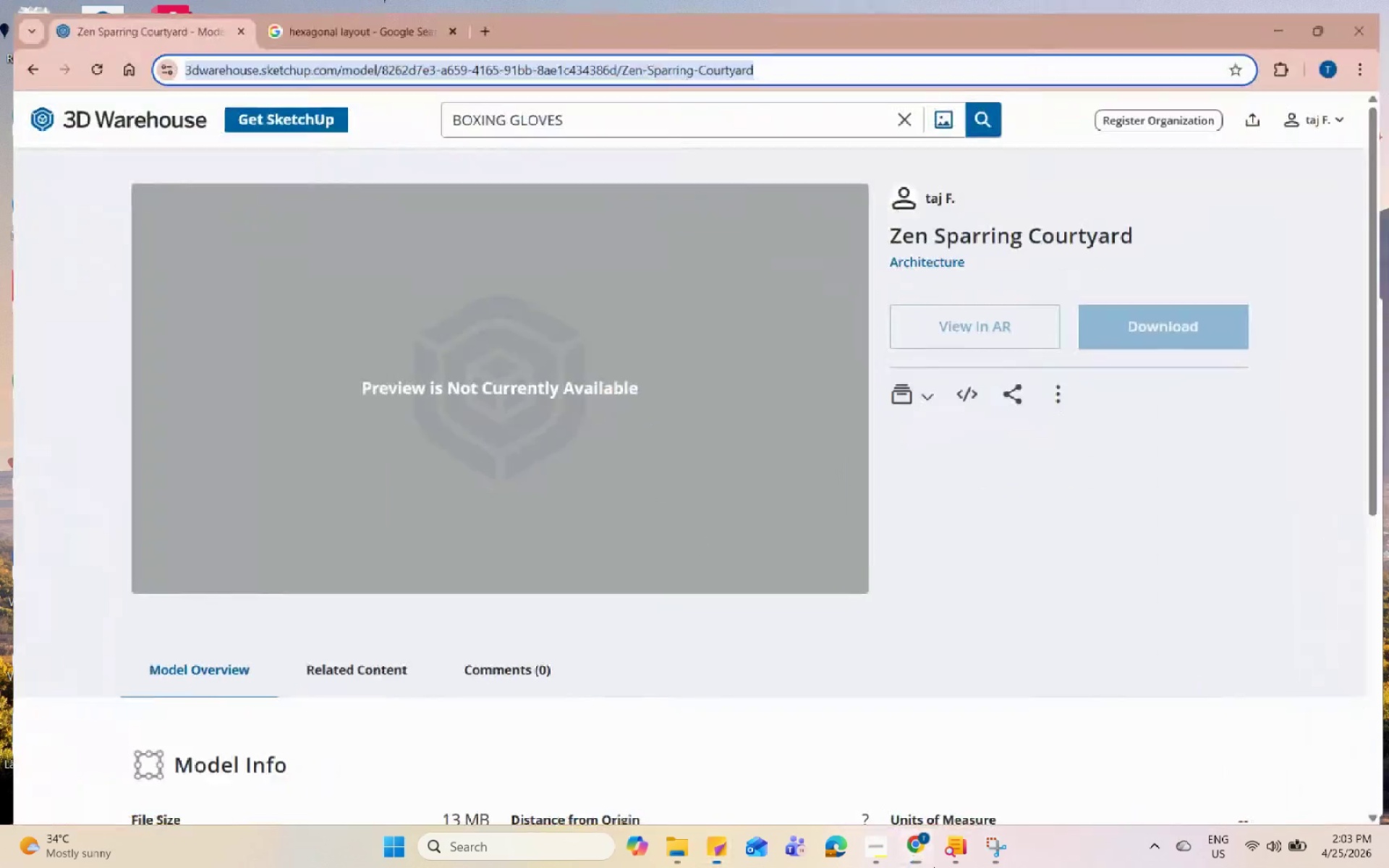 
triple_click([933, 866])
 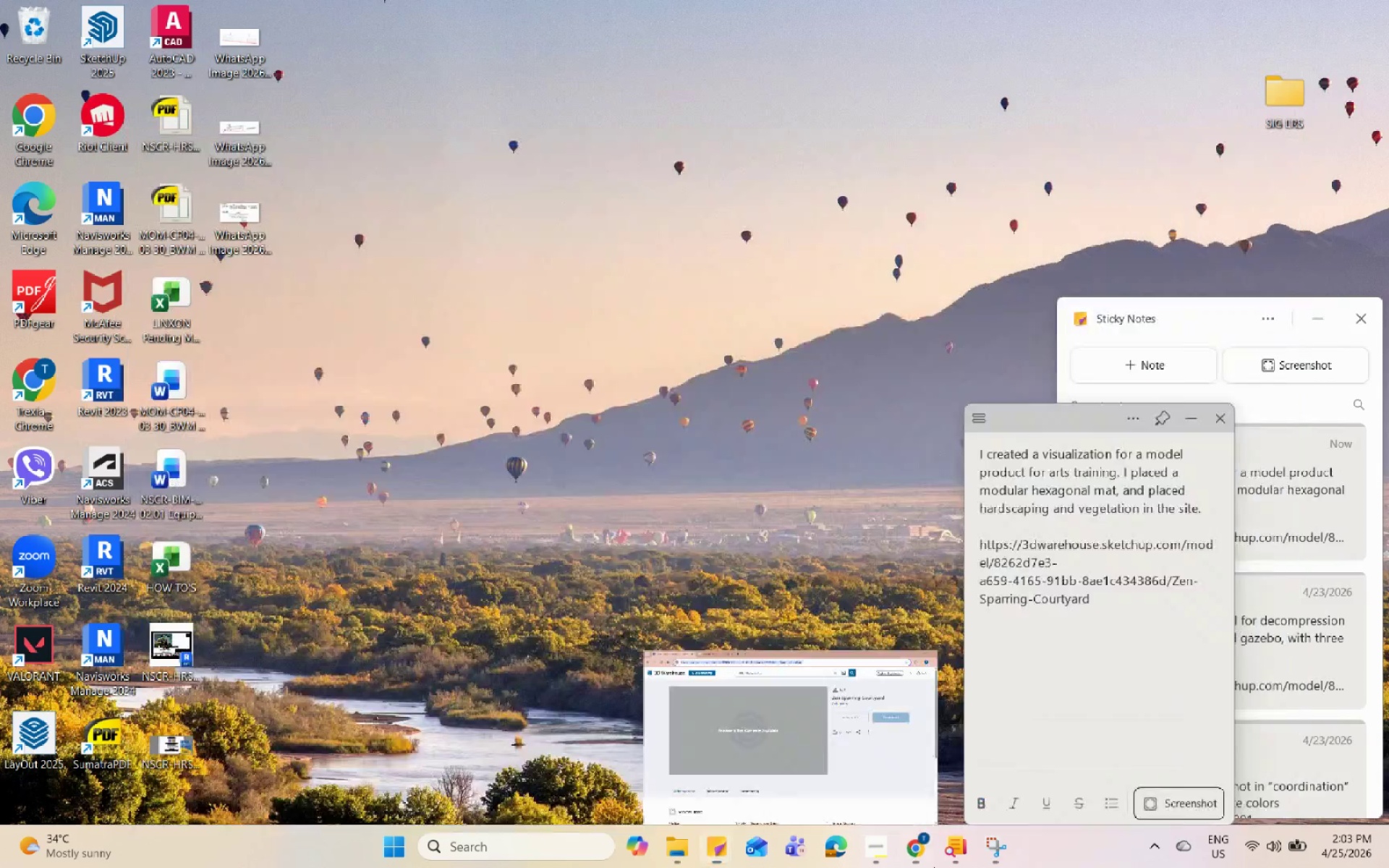 
triple_click([933, 866])
 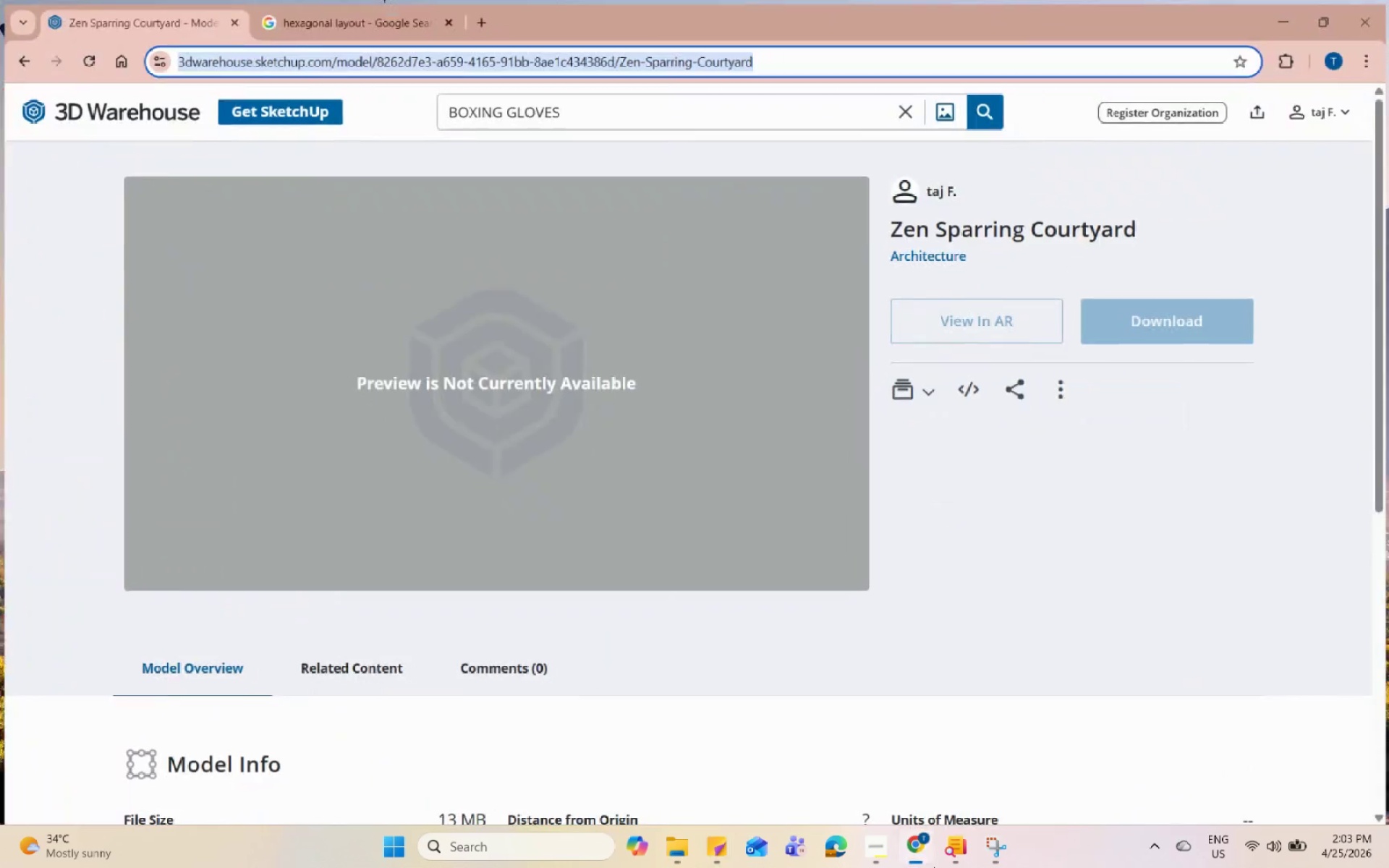 
triple_click([933, 866])
 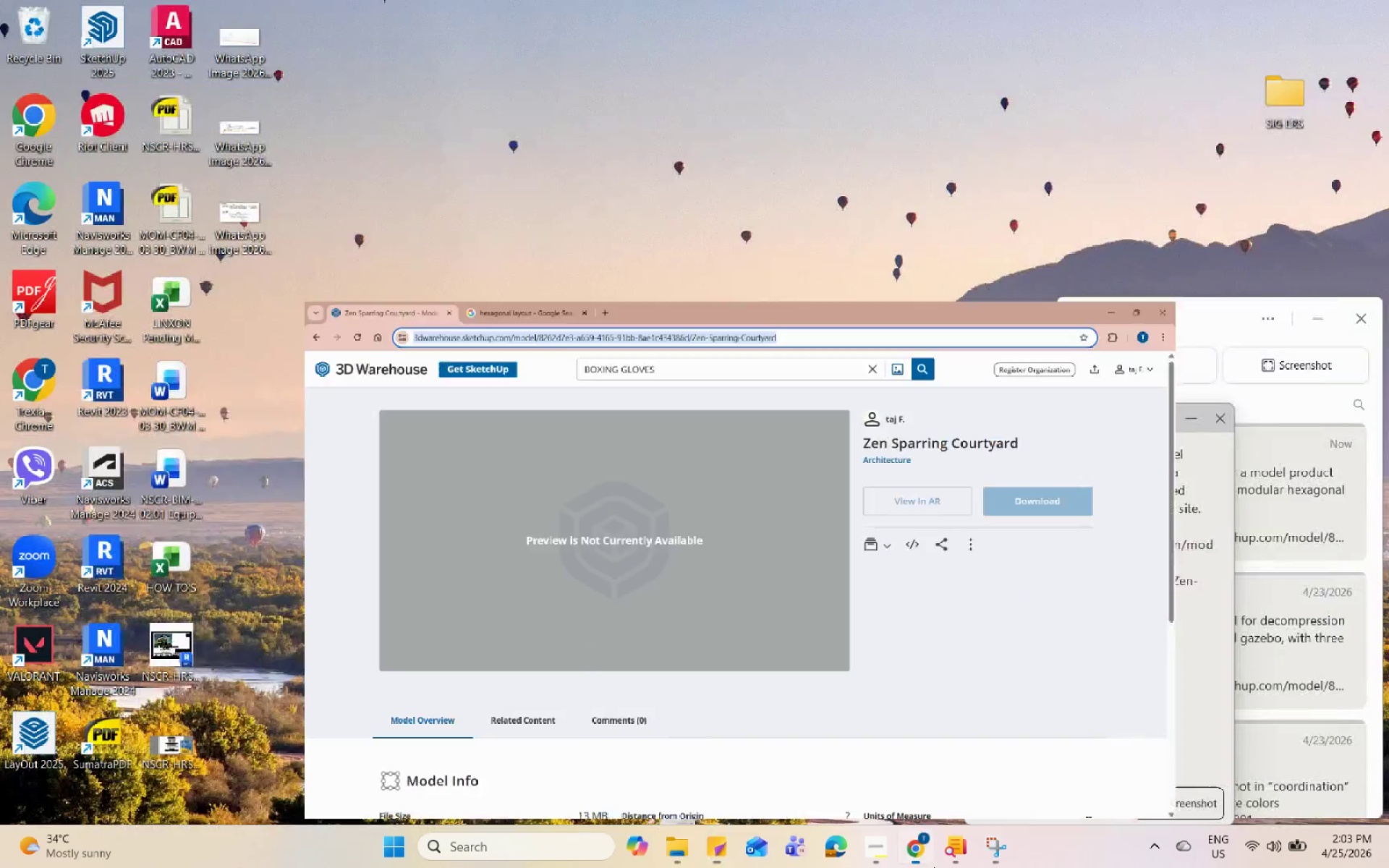 
triple_click([933, 866])
 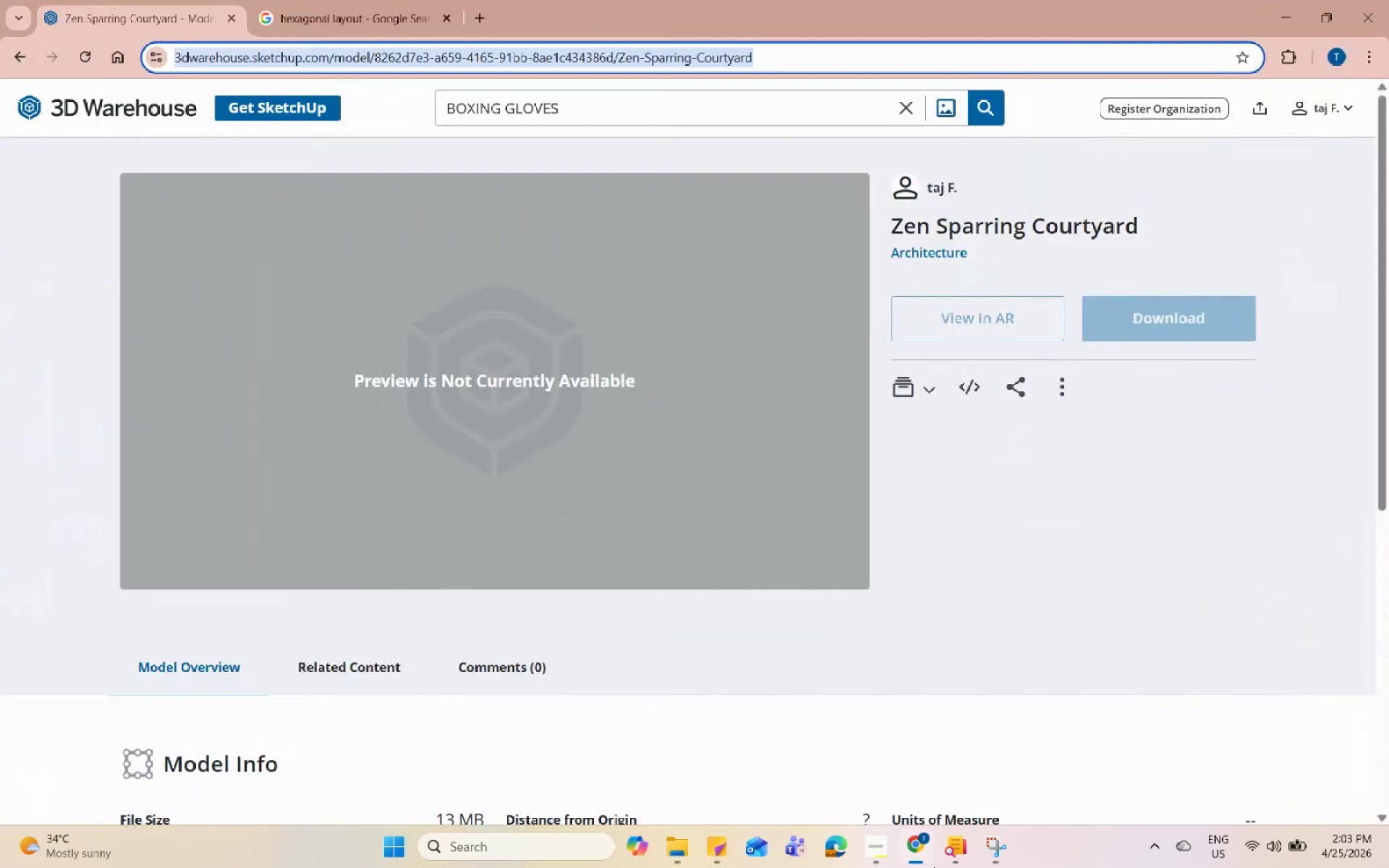 
triple_click([933, 866])
 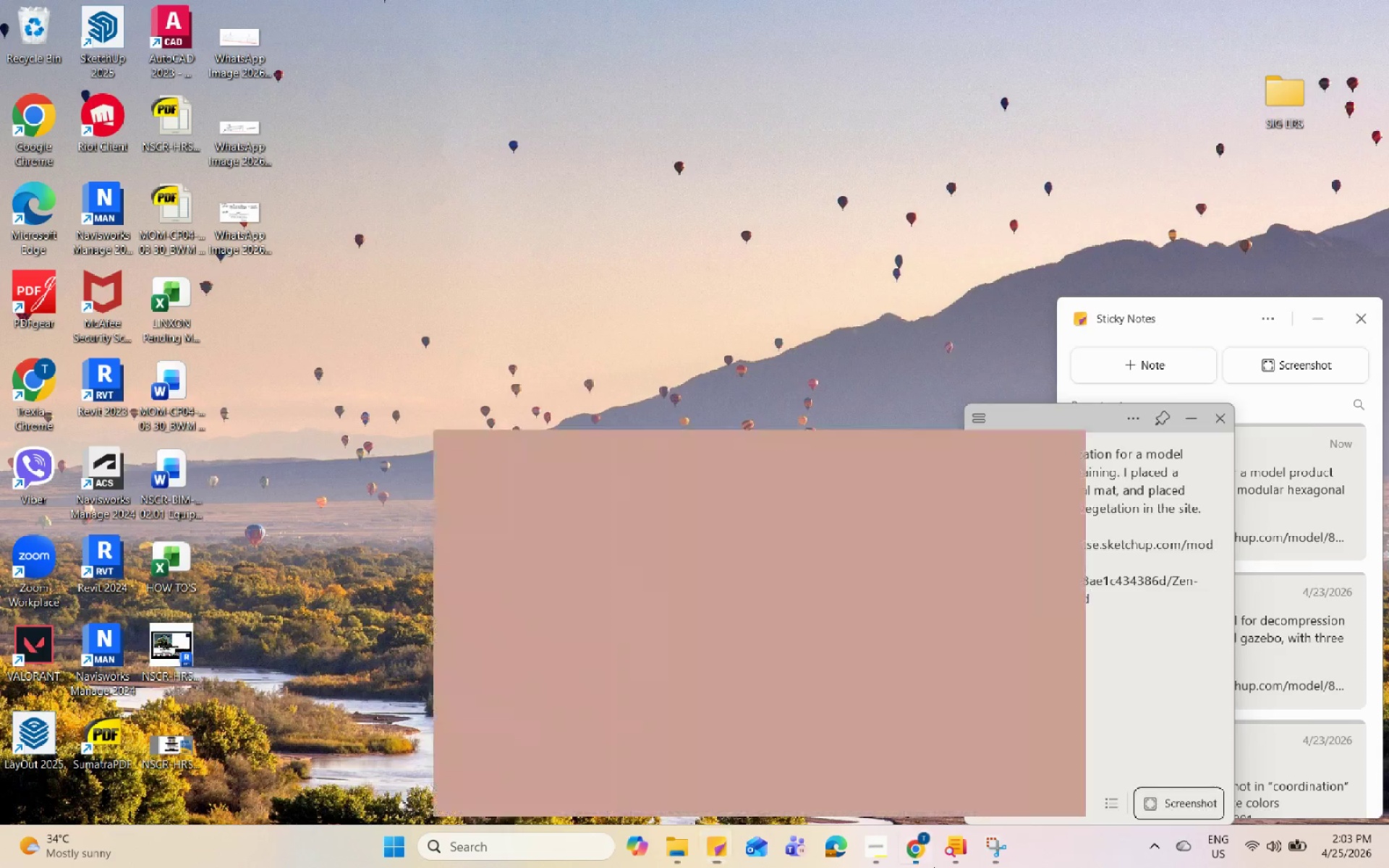 
triple_click([933, 866])
 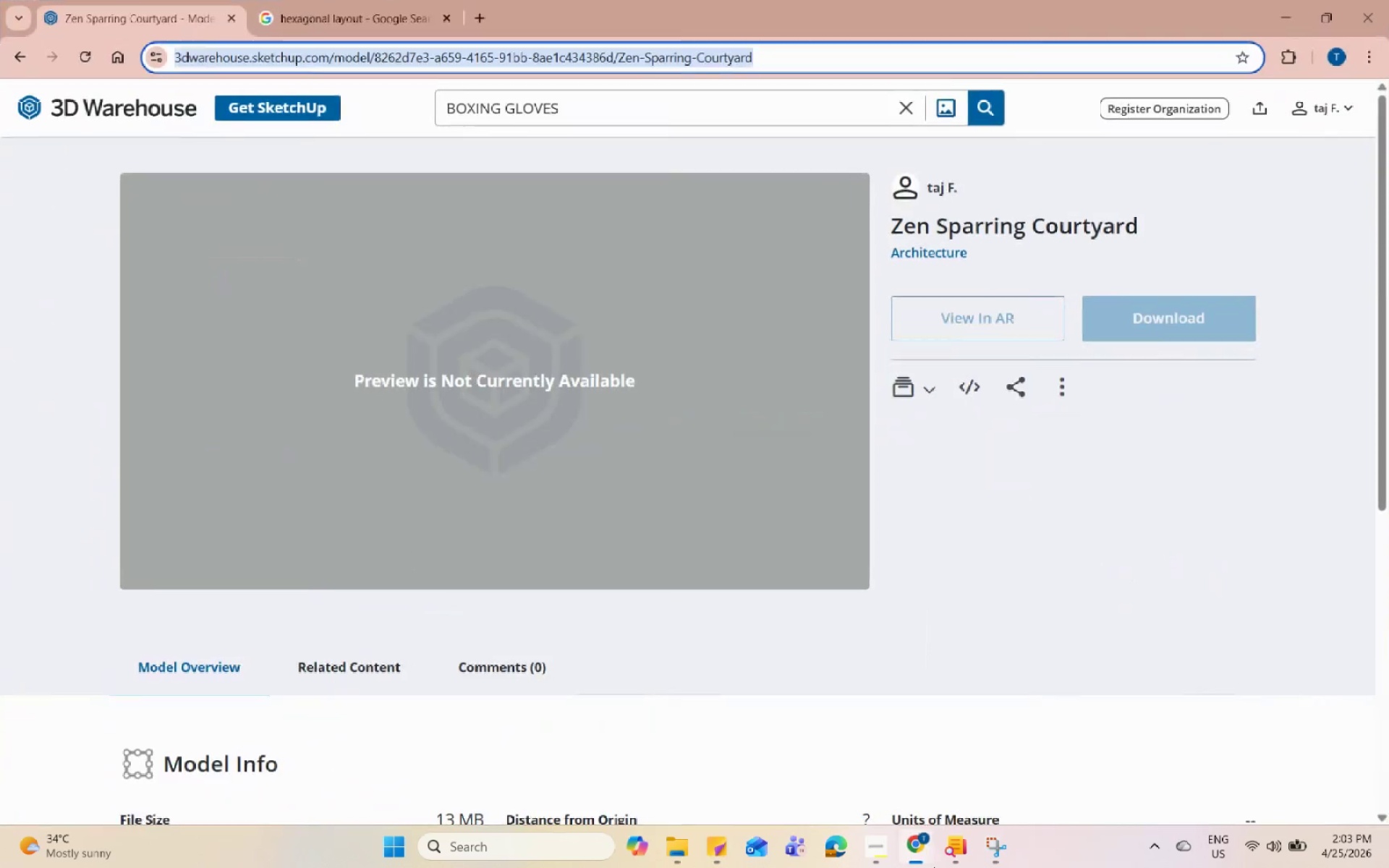 
triple_click([933, 866])
 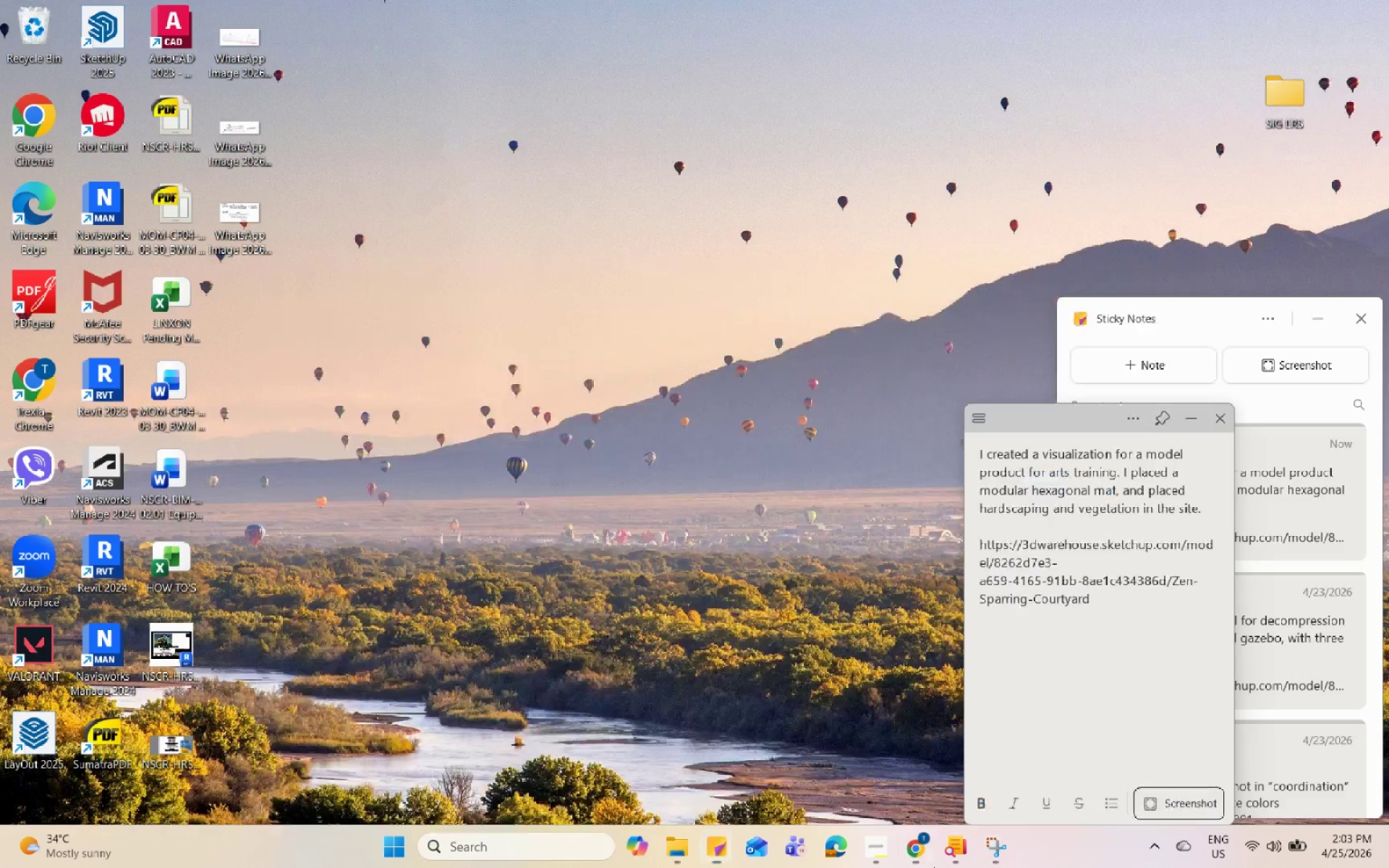 
triple_click([933, 866])
 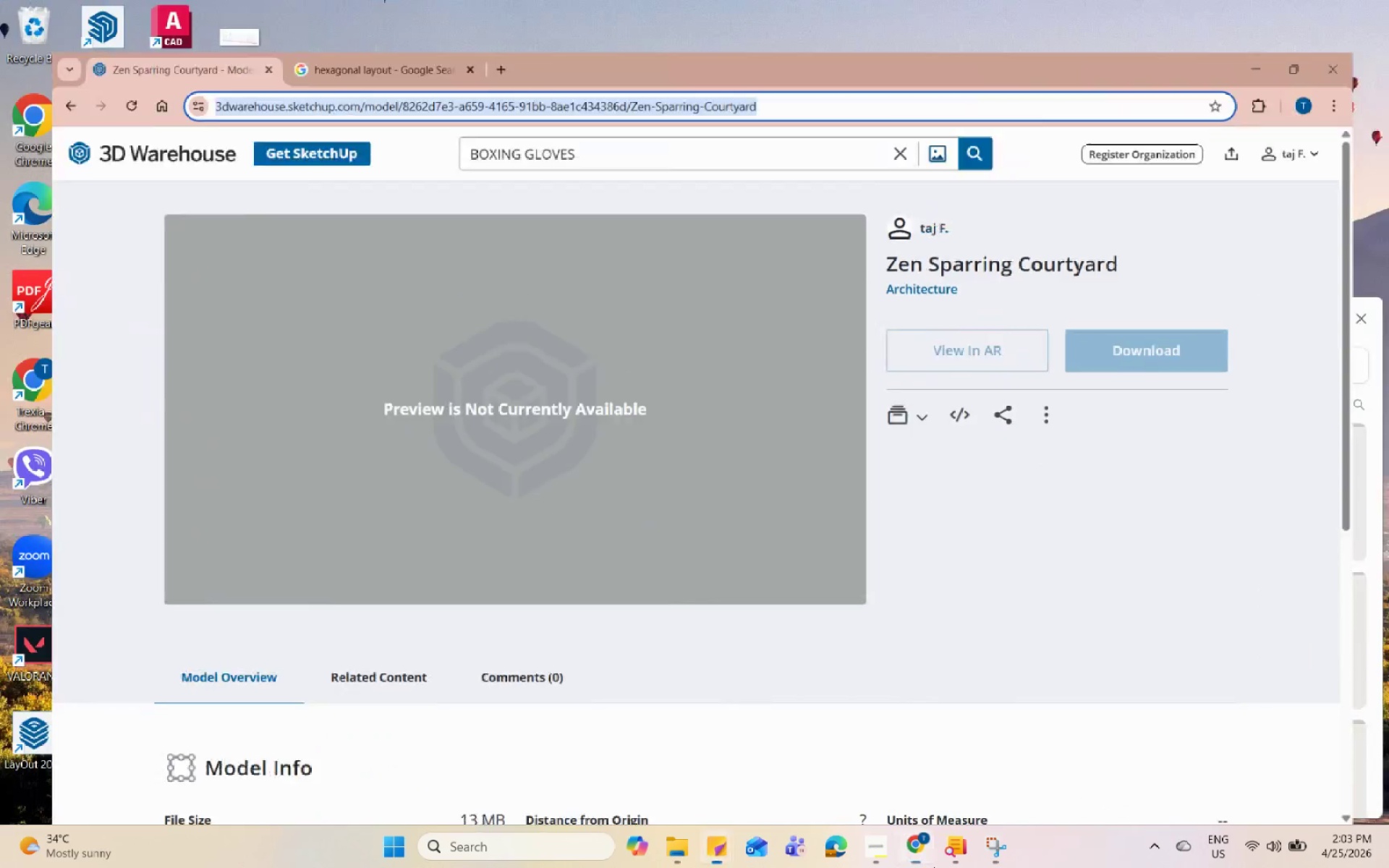 
triple_click([933, 866])
 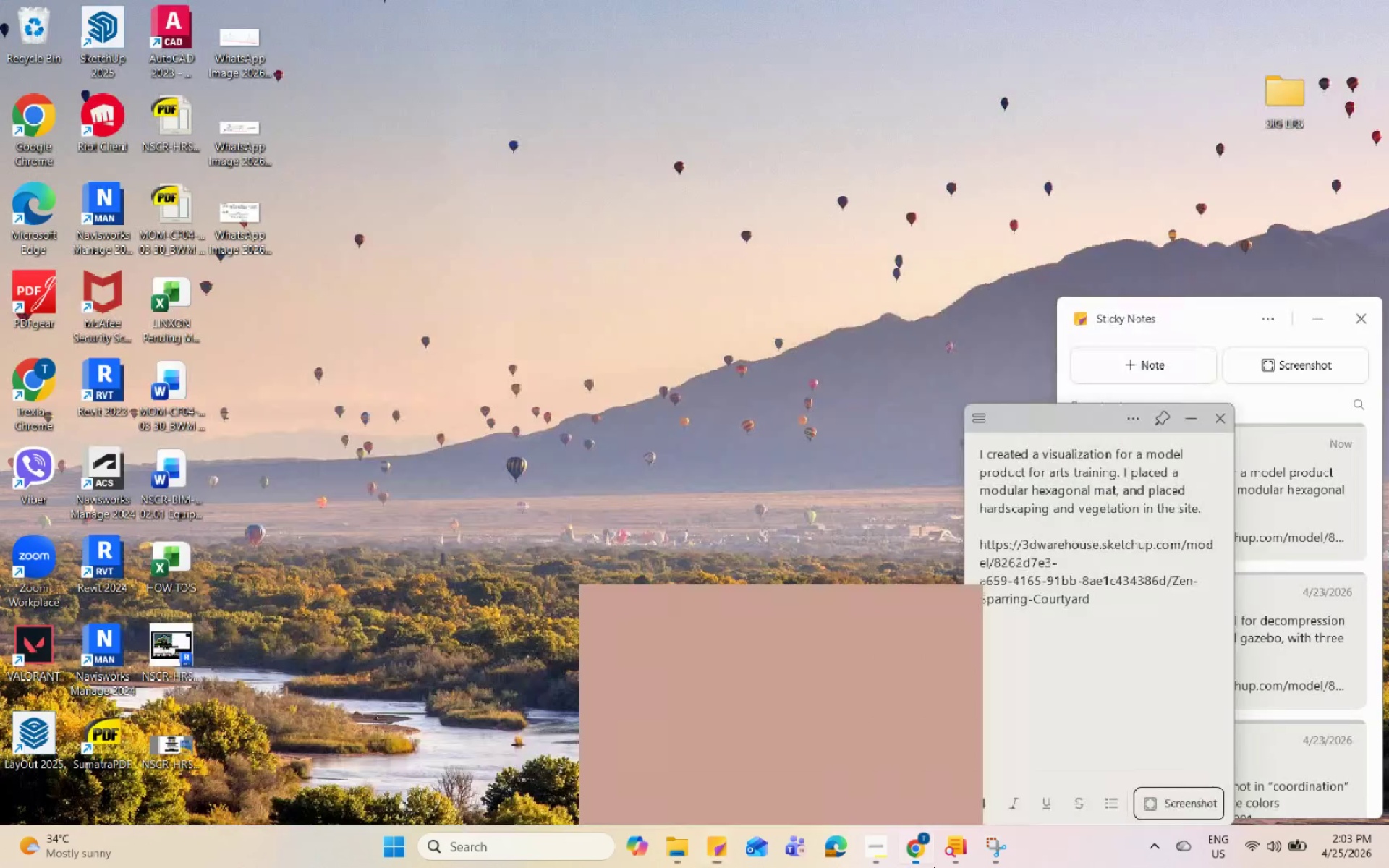 
triple_click([933, 866])
 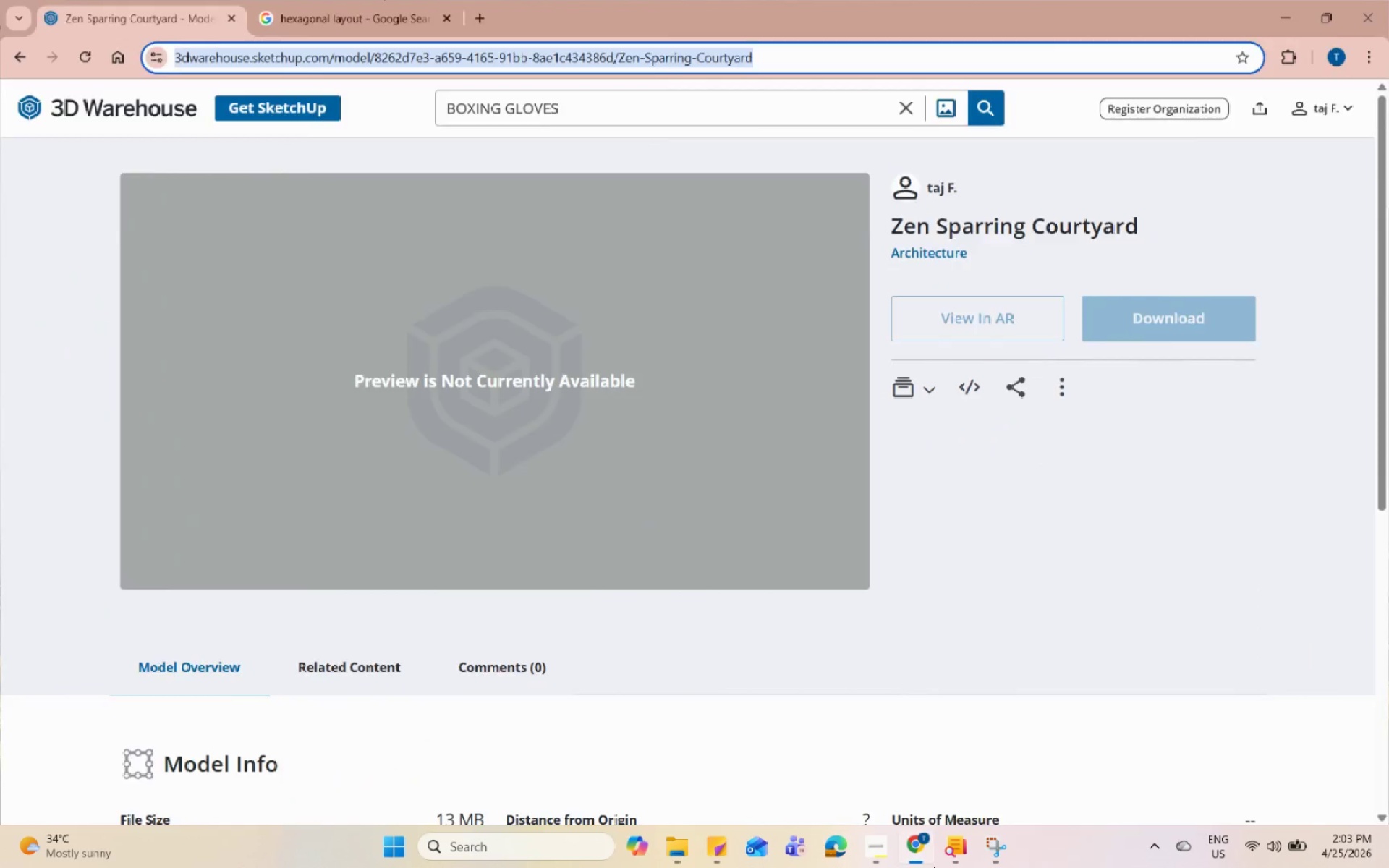 
triple_click([933, 866])
 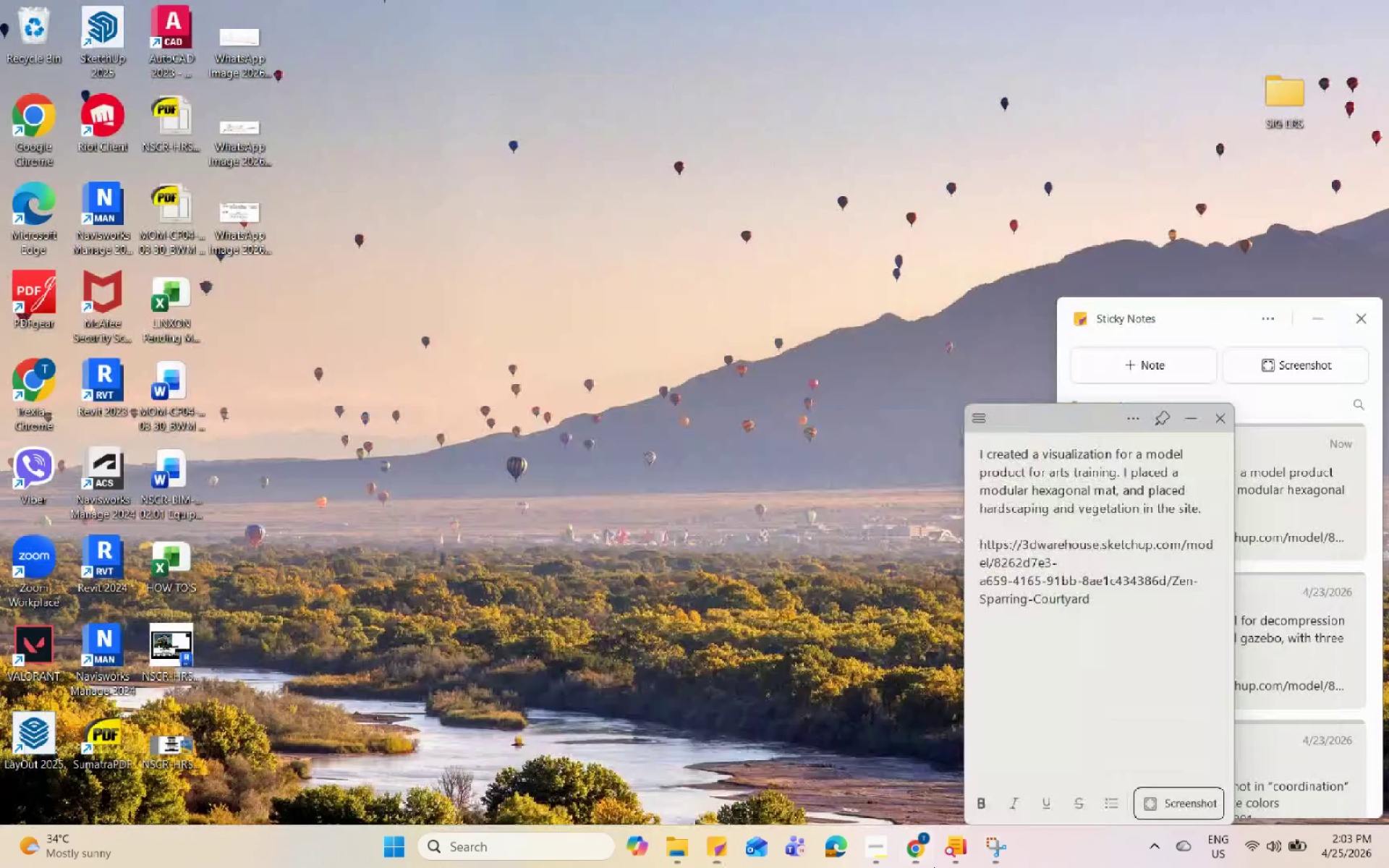 
triple_click([933, 866])
 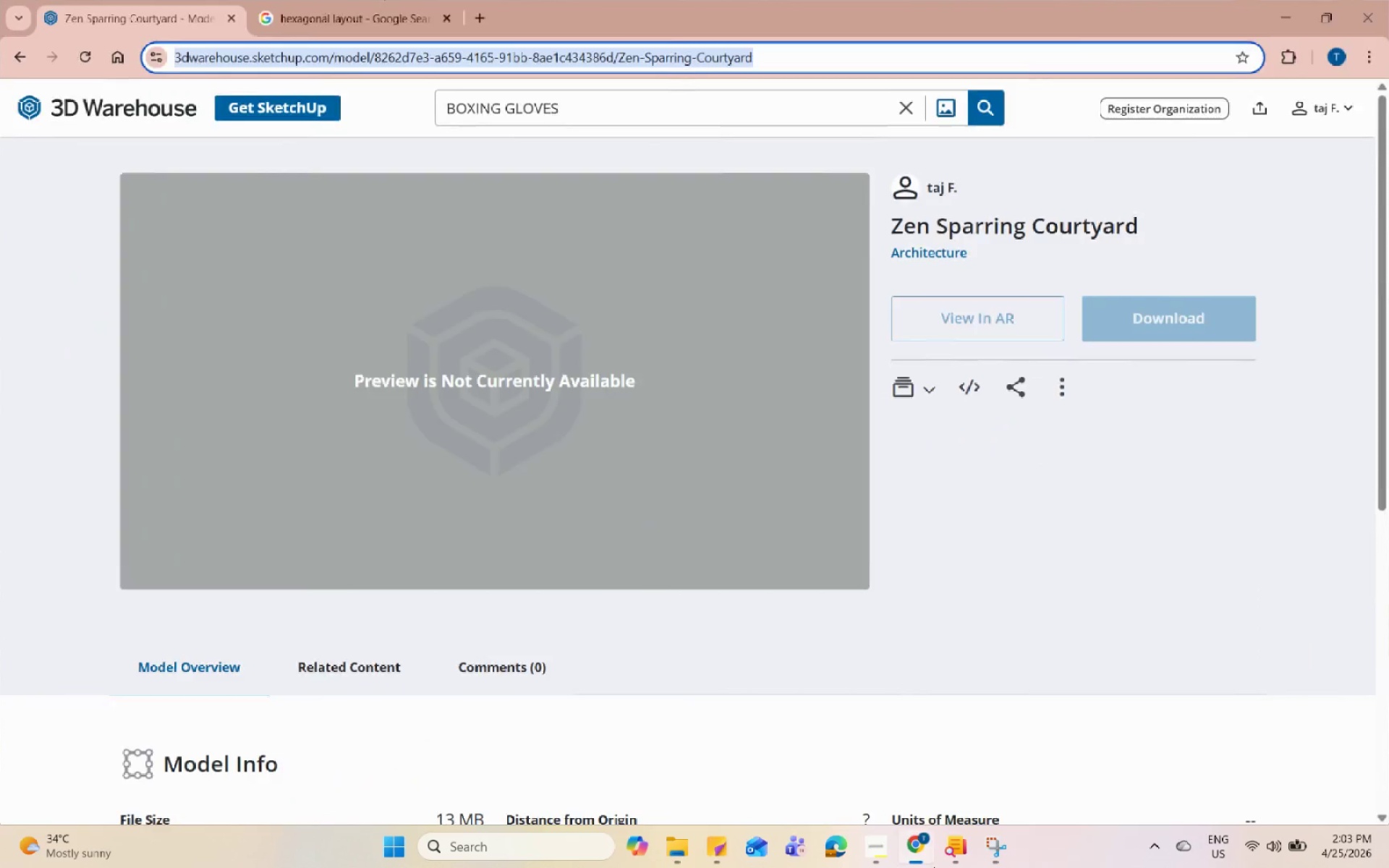 
triple_click([933, 866])
 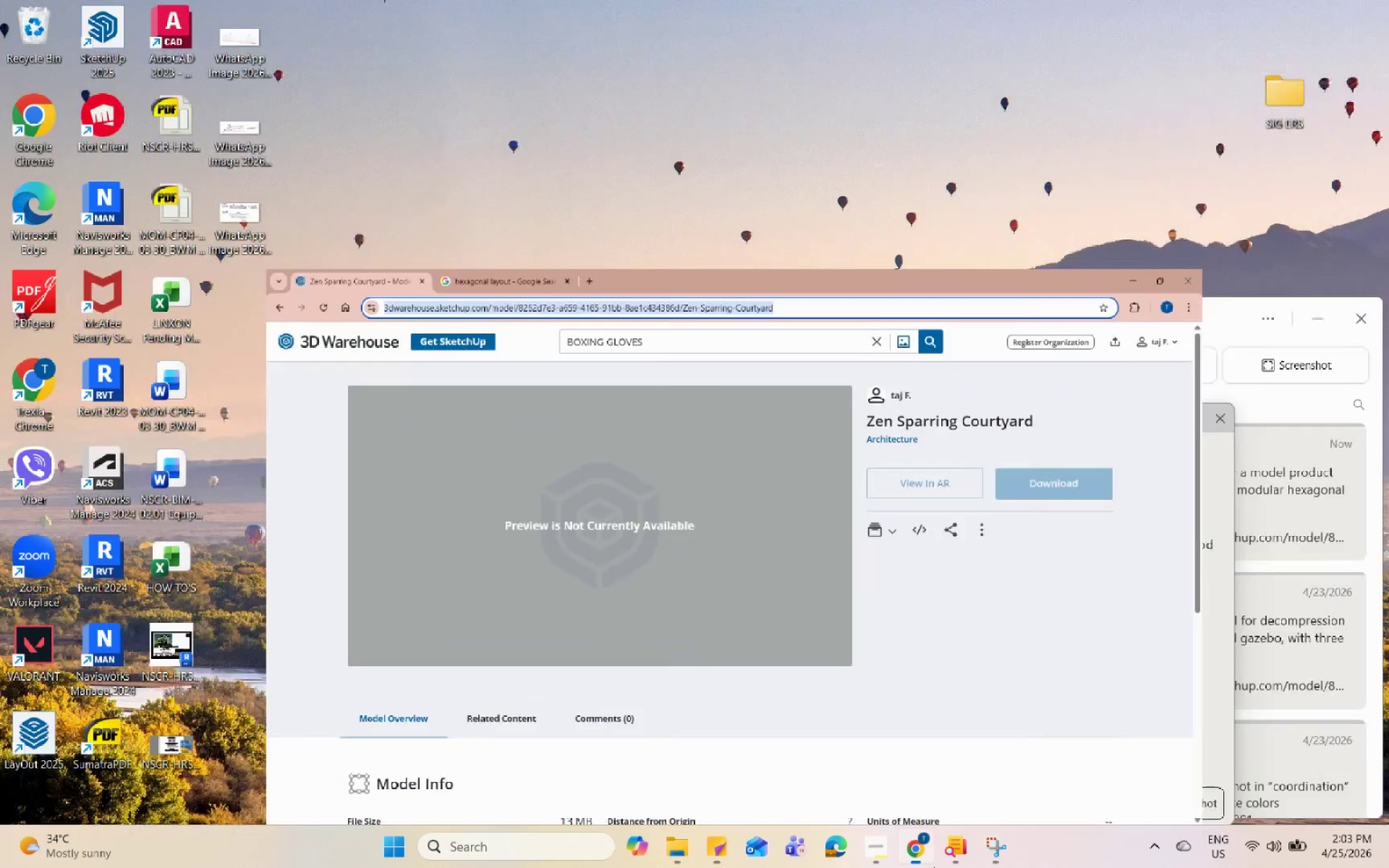 
triple_click([933, 866])
 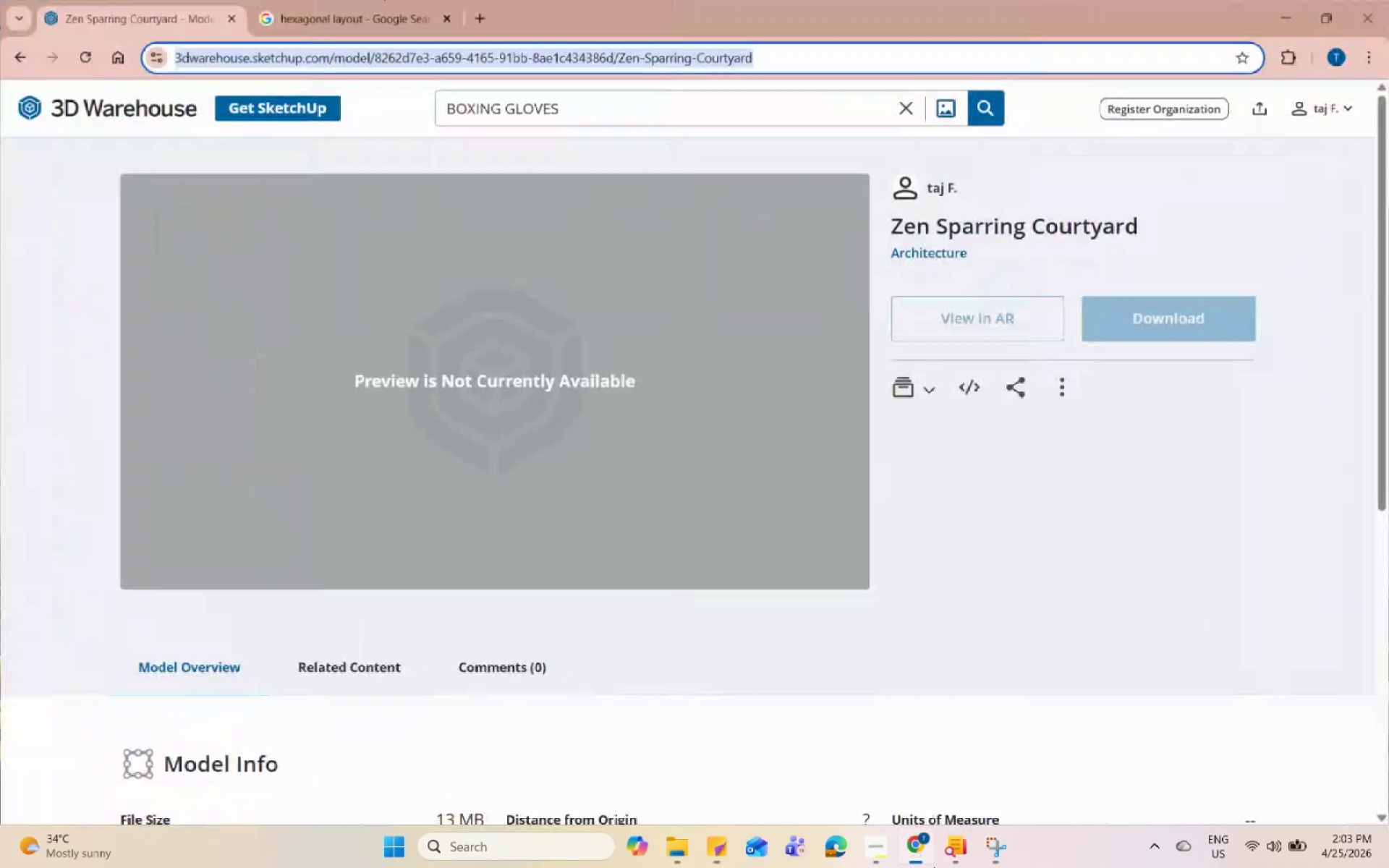 
triple_click([933, 866])
 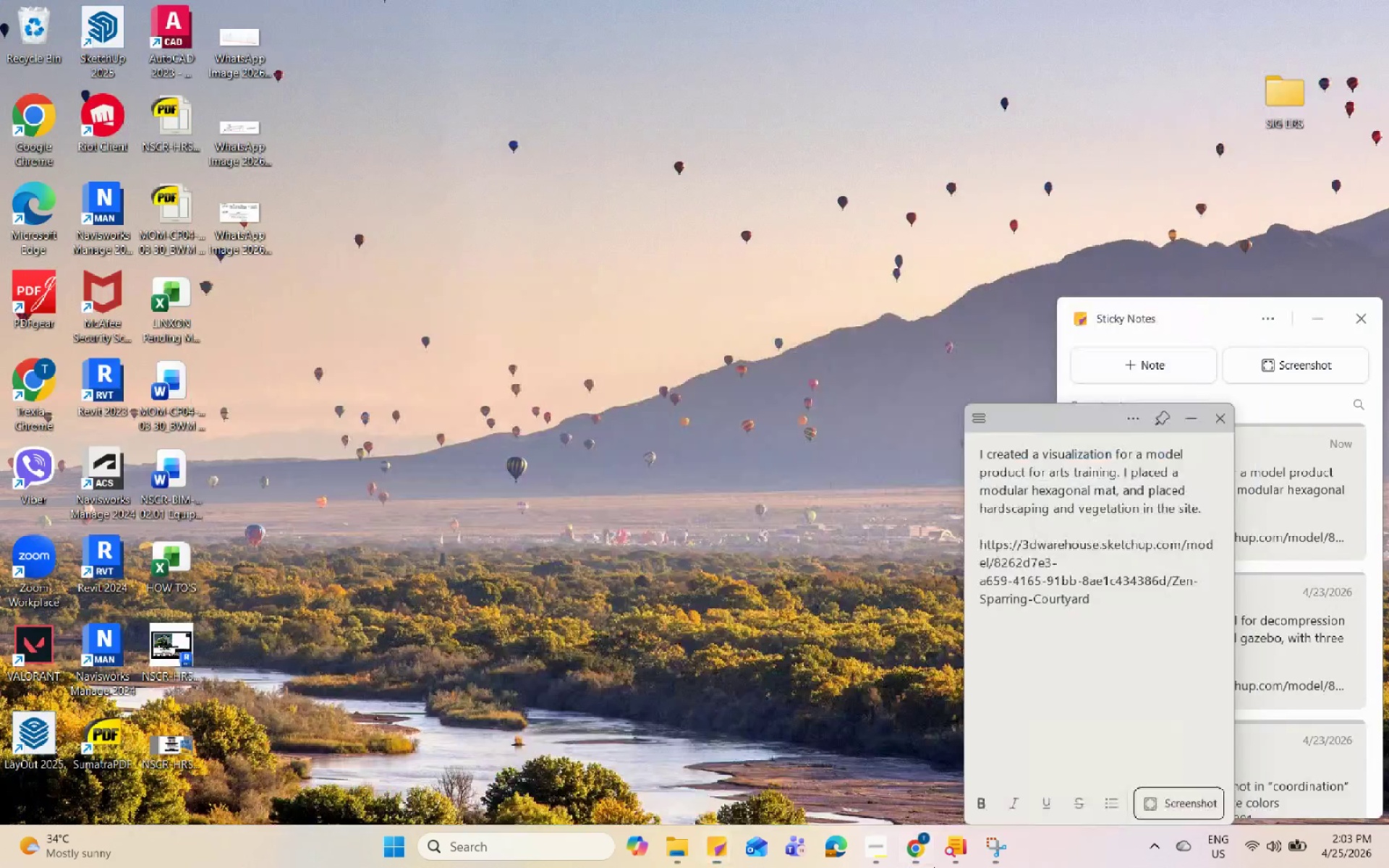 
triple_click([933, 866])
 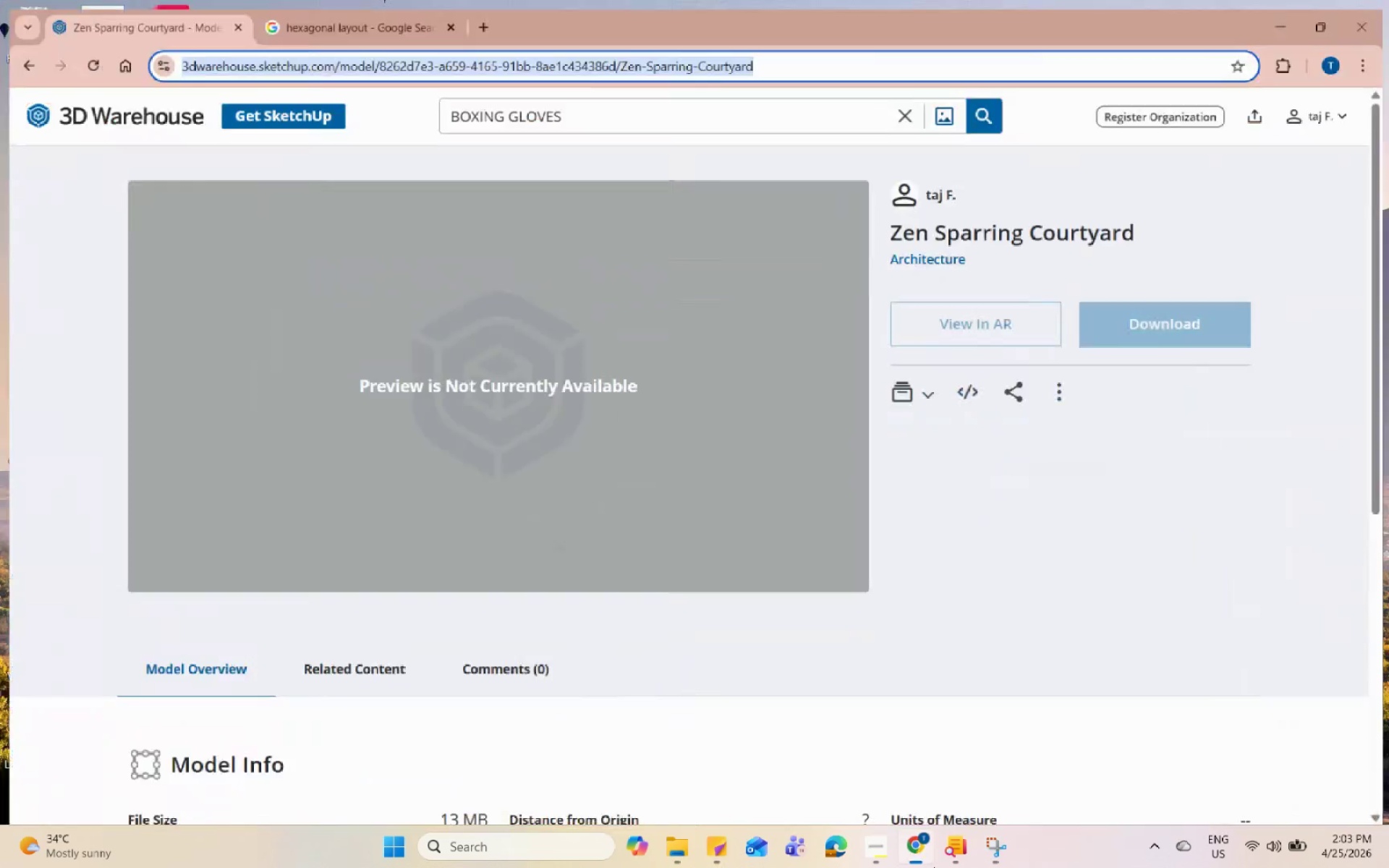 
triple_click([933, 866])
 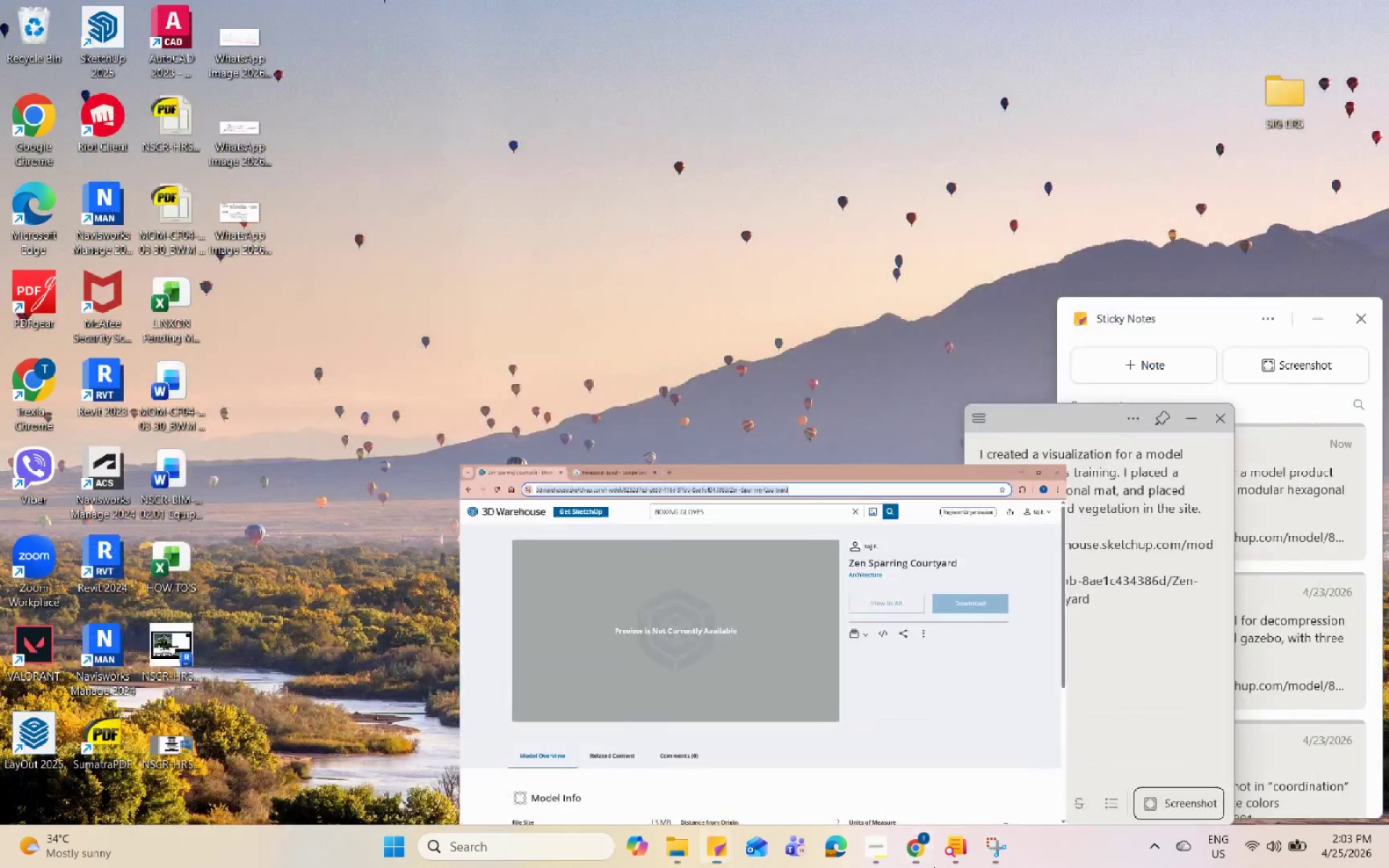 
triple_click([933, 866])
 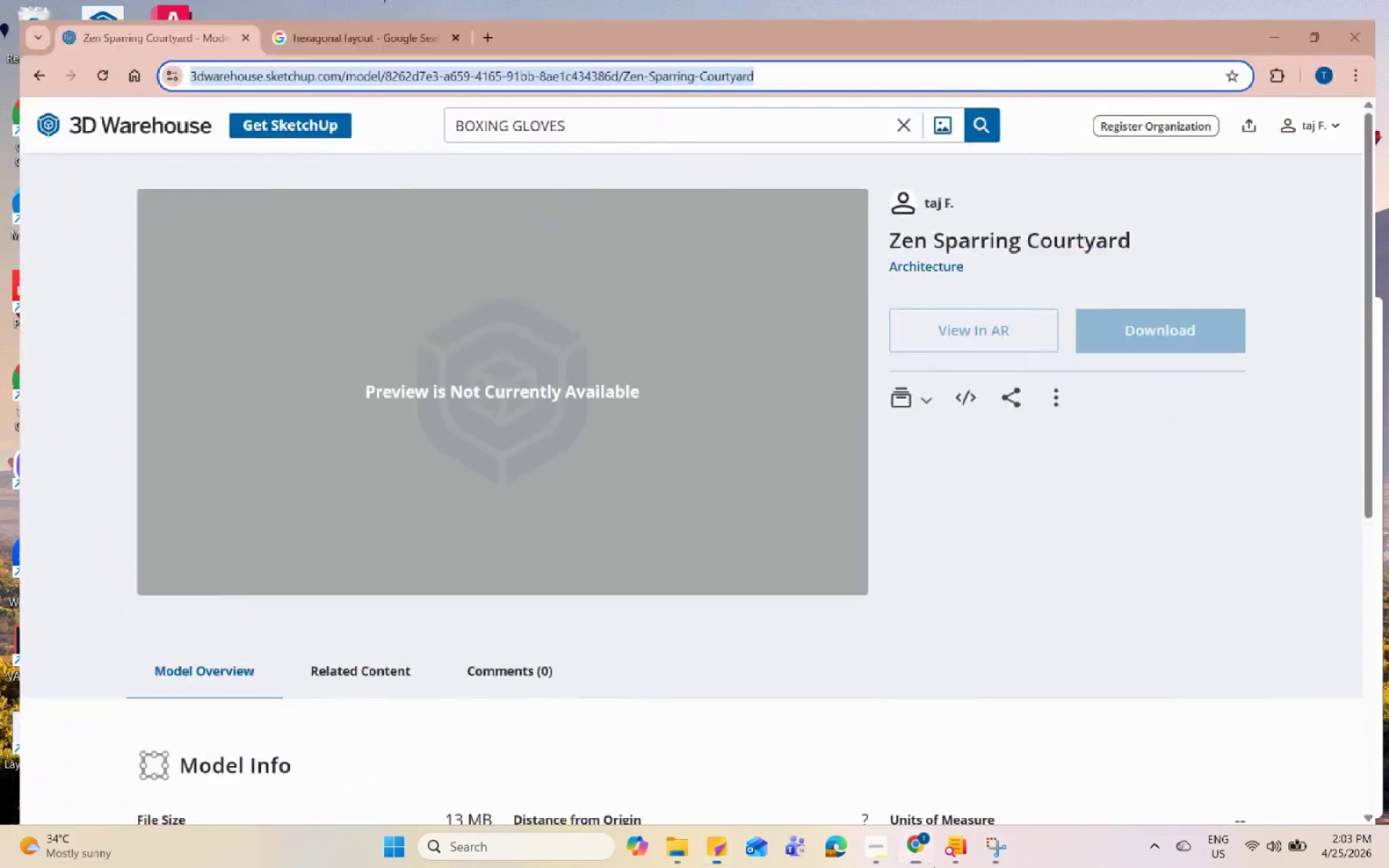 
triple_click([933, 866])
 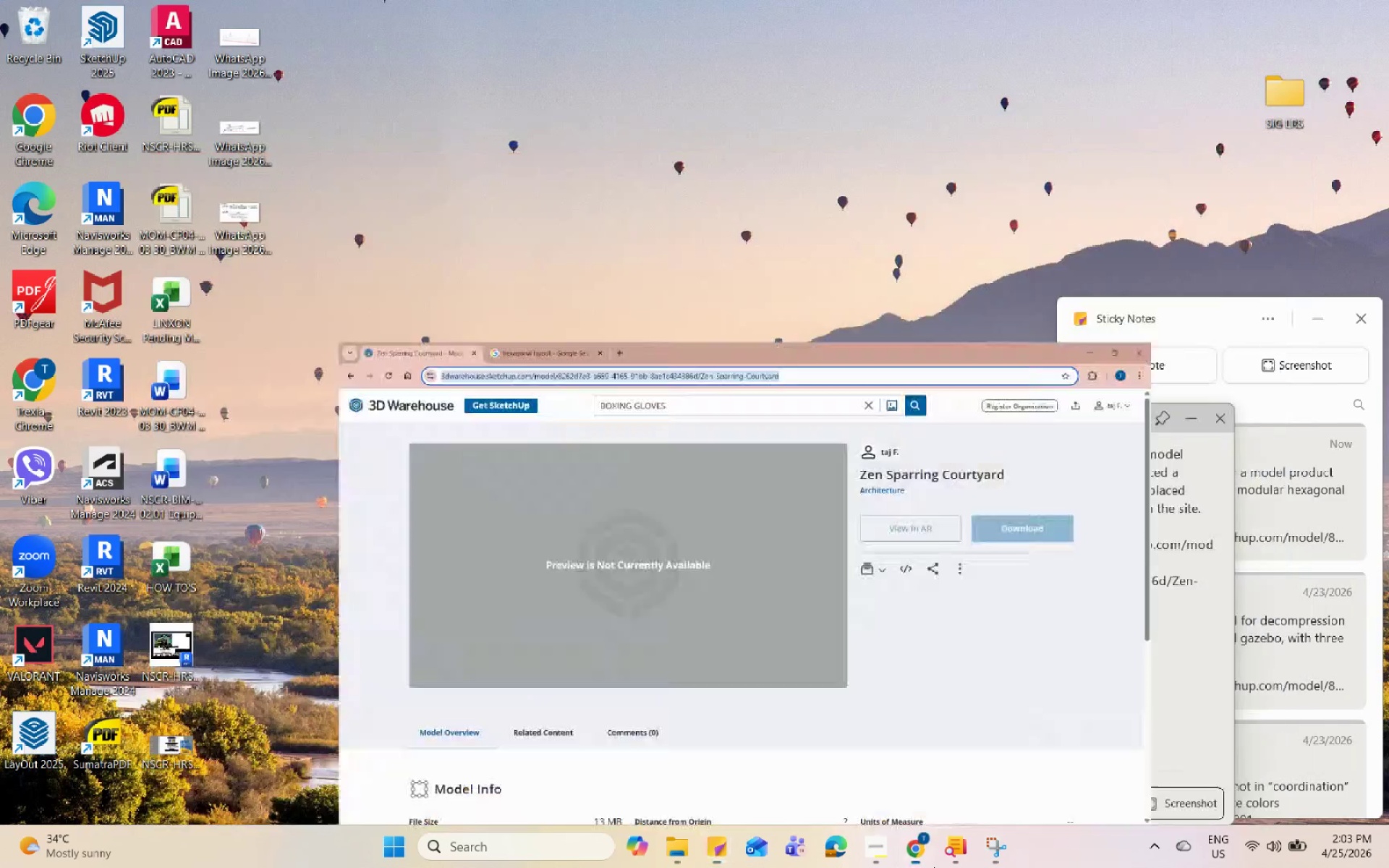 
triple_click([933, 866])
 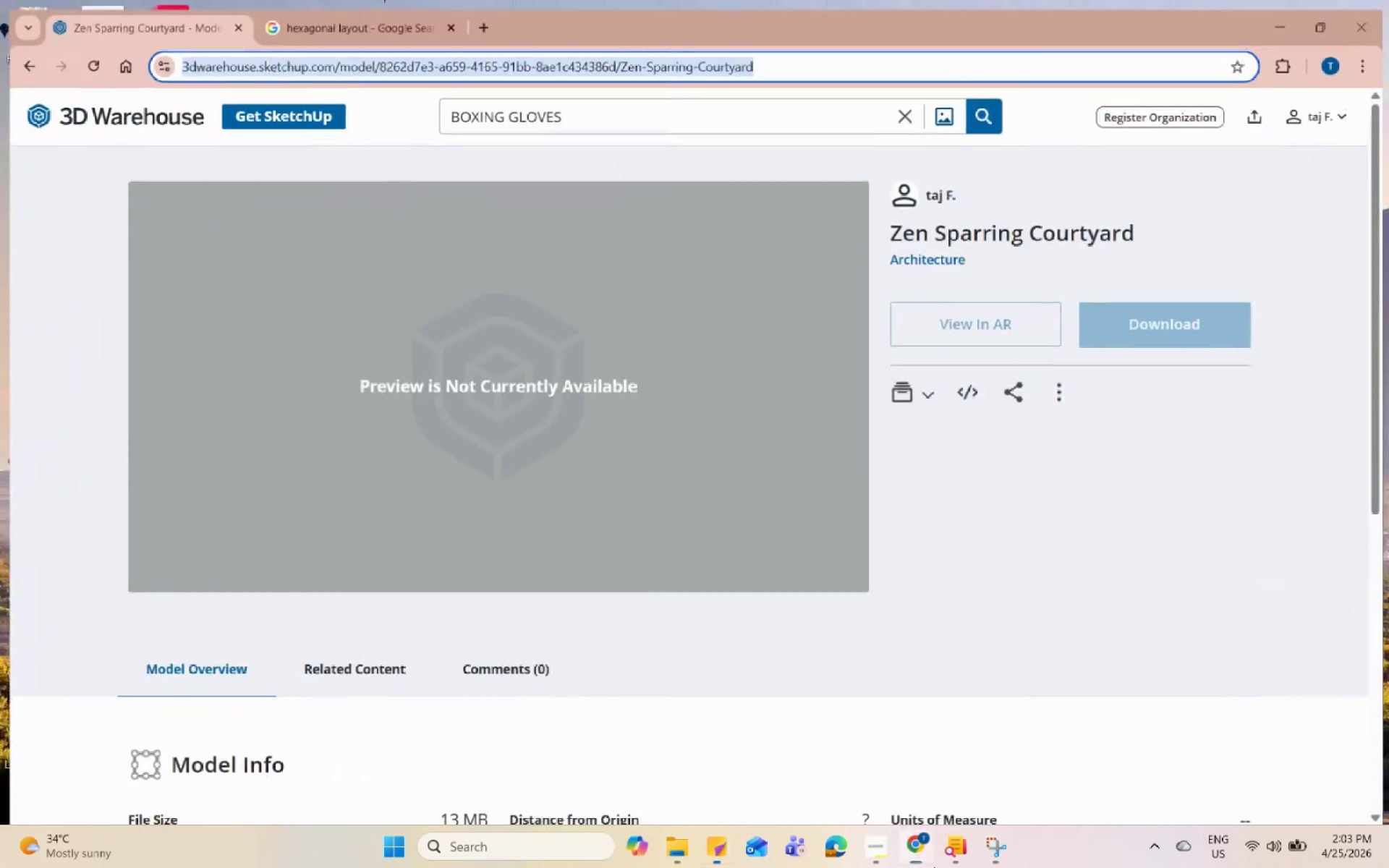 
triple_click([933, 866])
 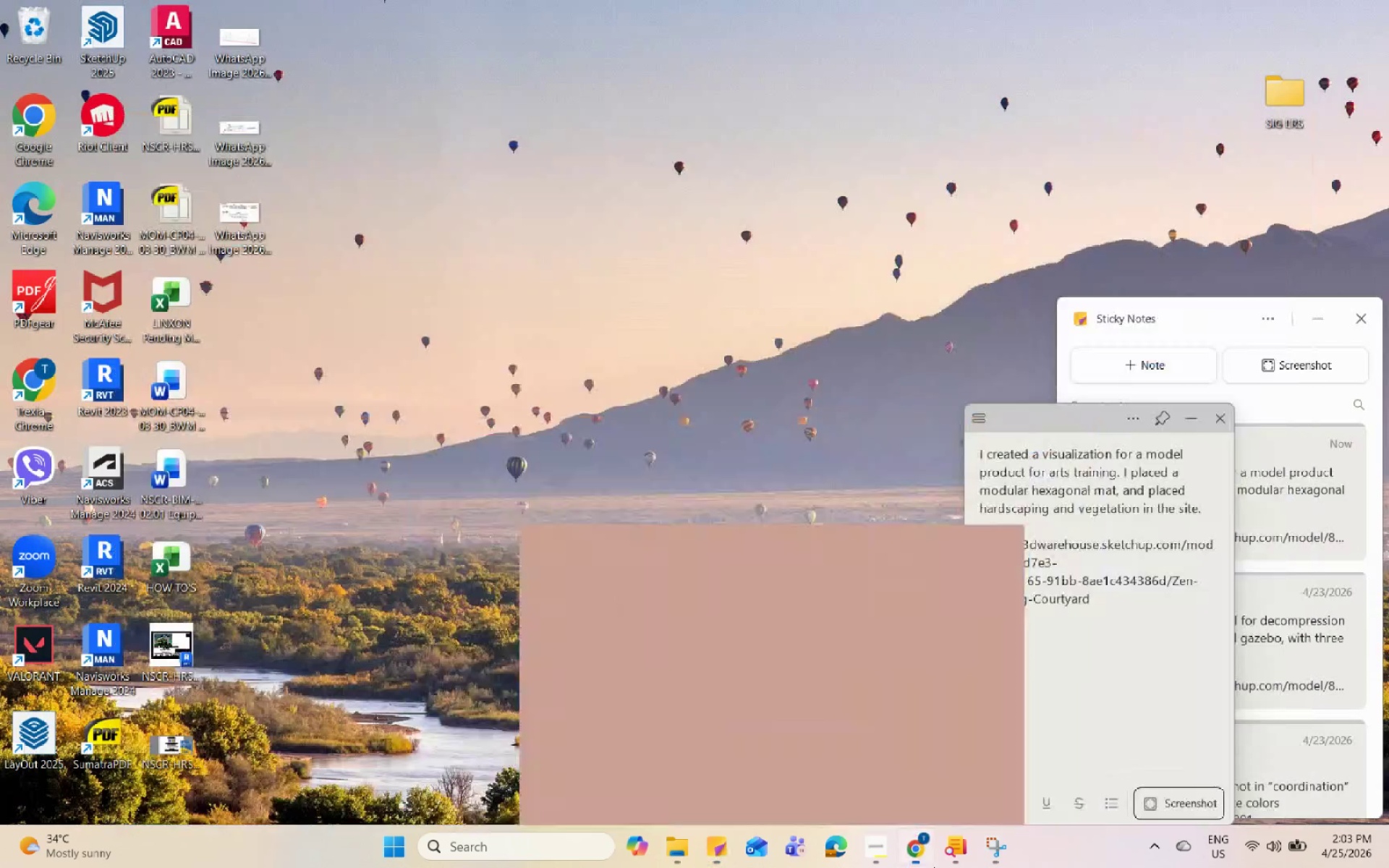 
triple_click([933, 866])
 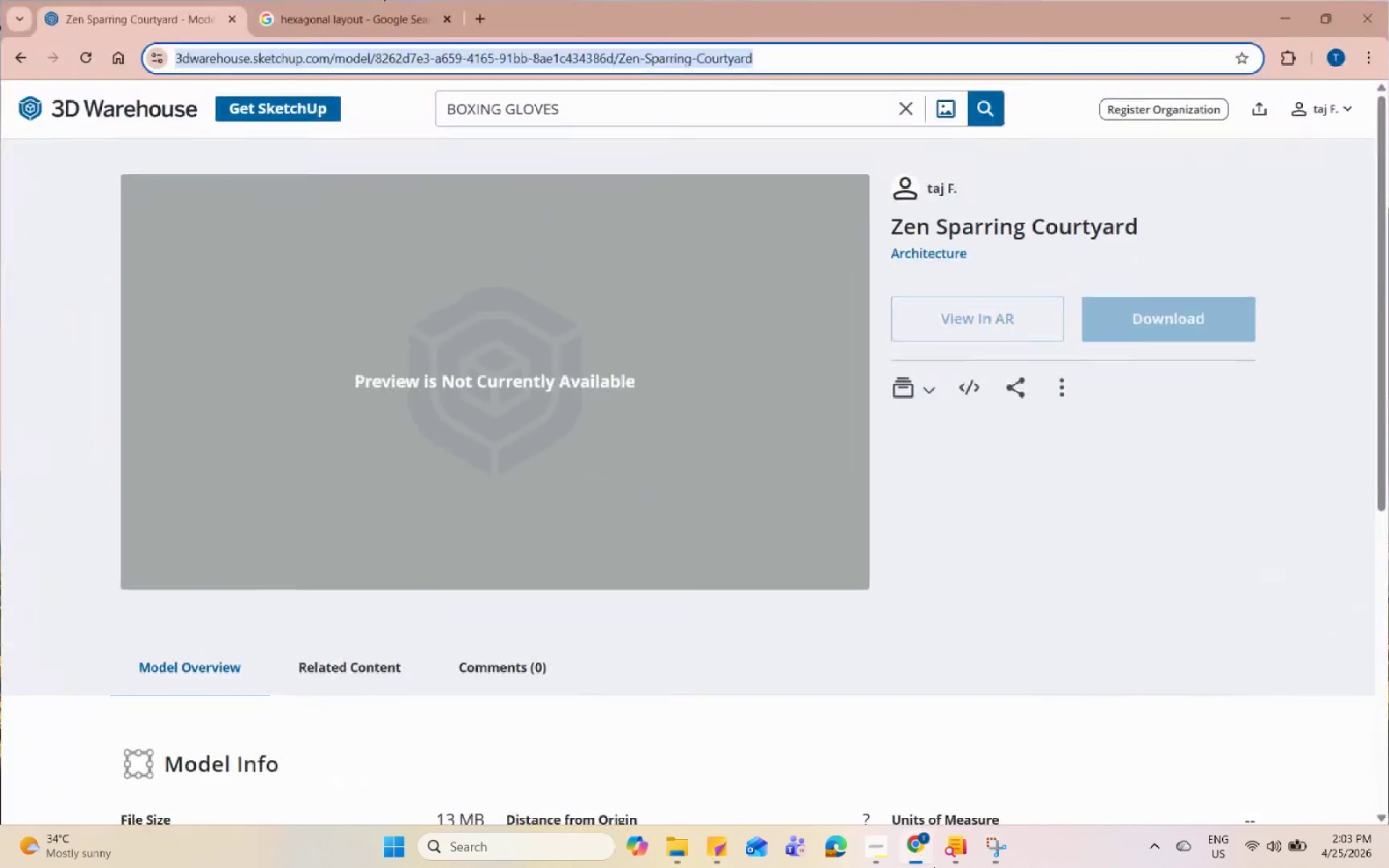 
triple_click([933, 866])
 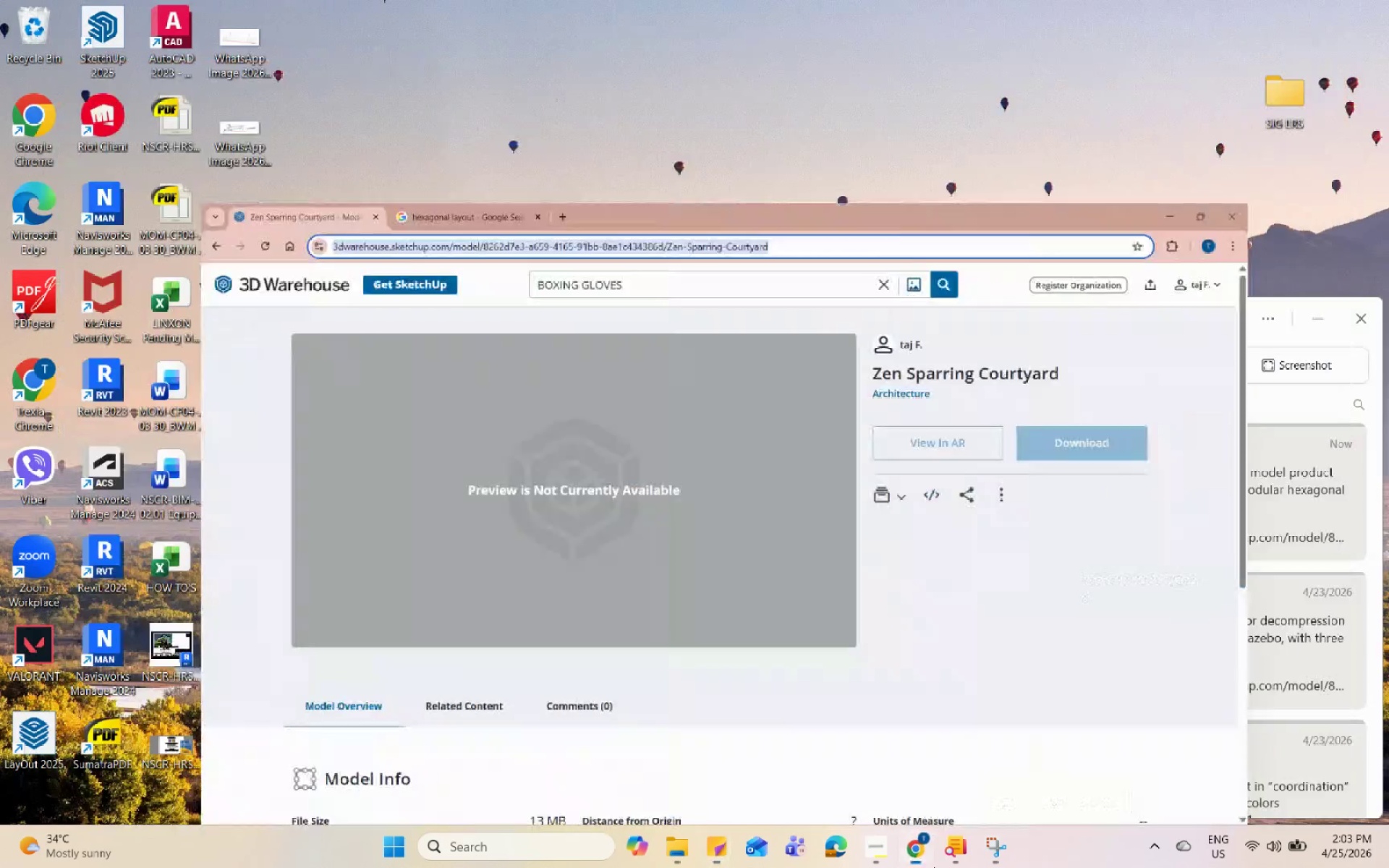 
triple_click([933, 866])
 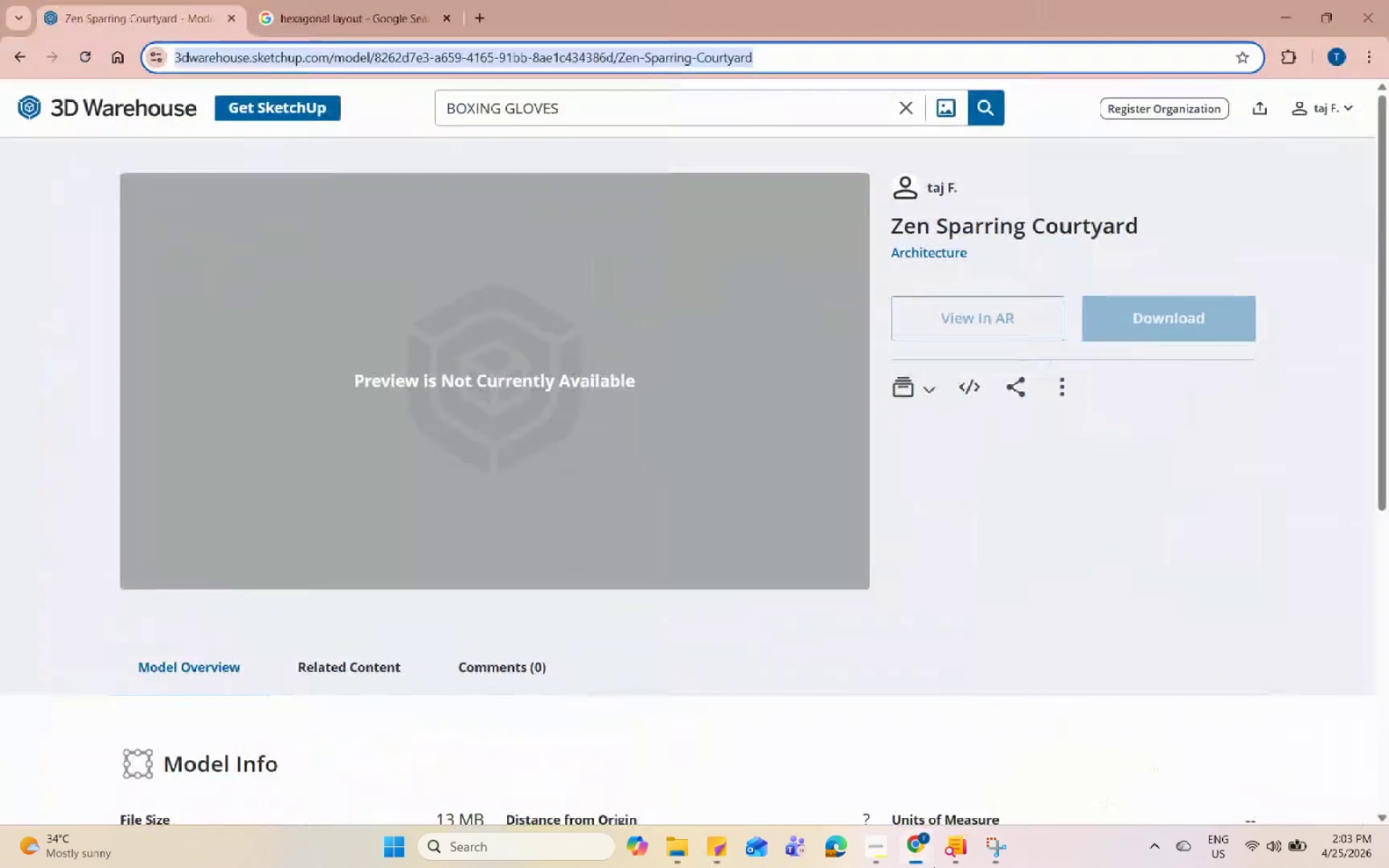 
triple_click([933, 866])
 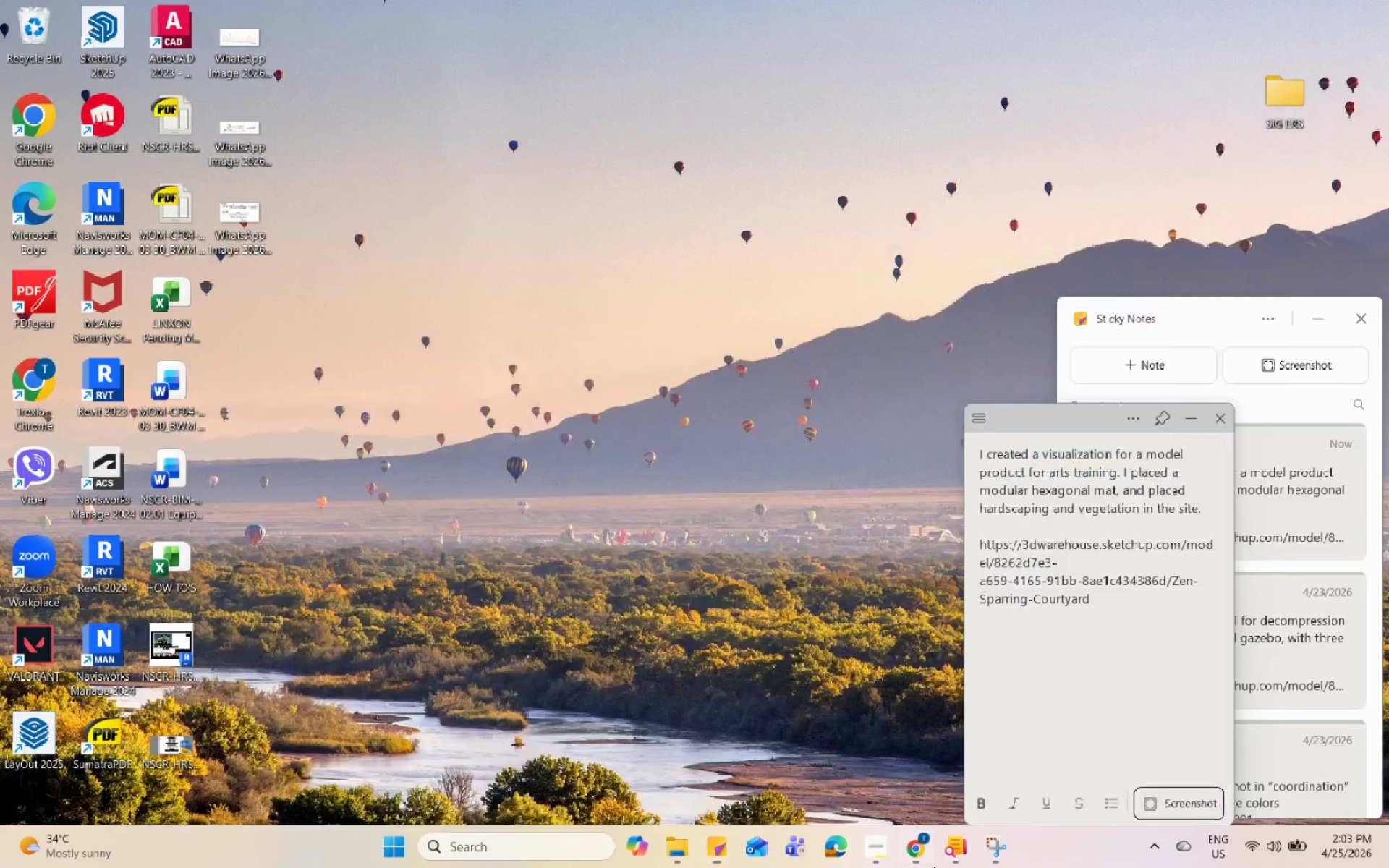 
triple_click([933, 866])
 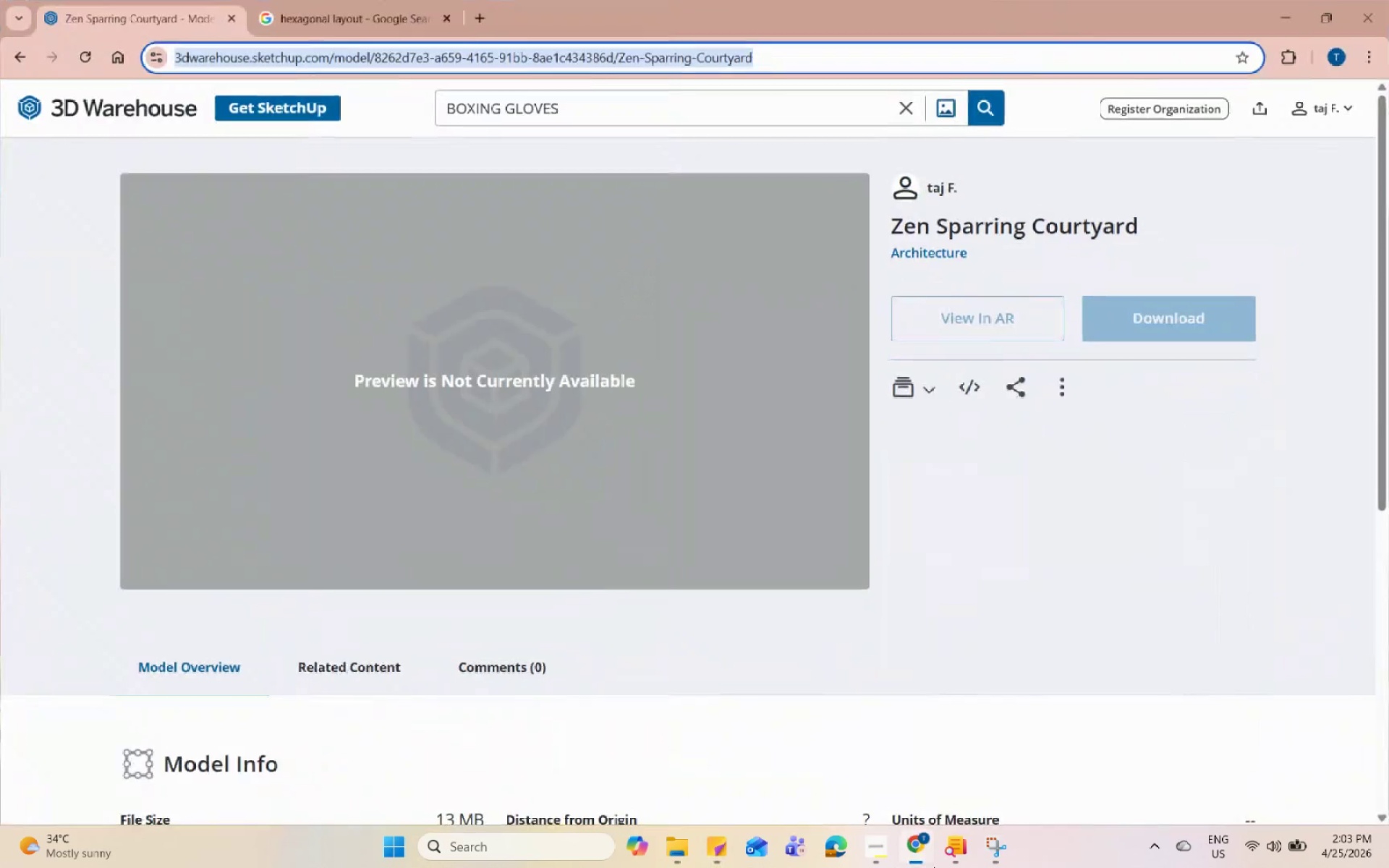 
triple_click([933, 866])
 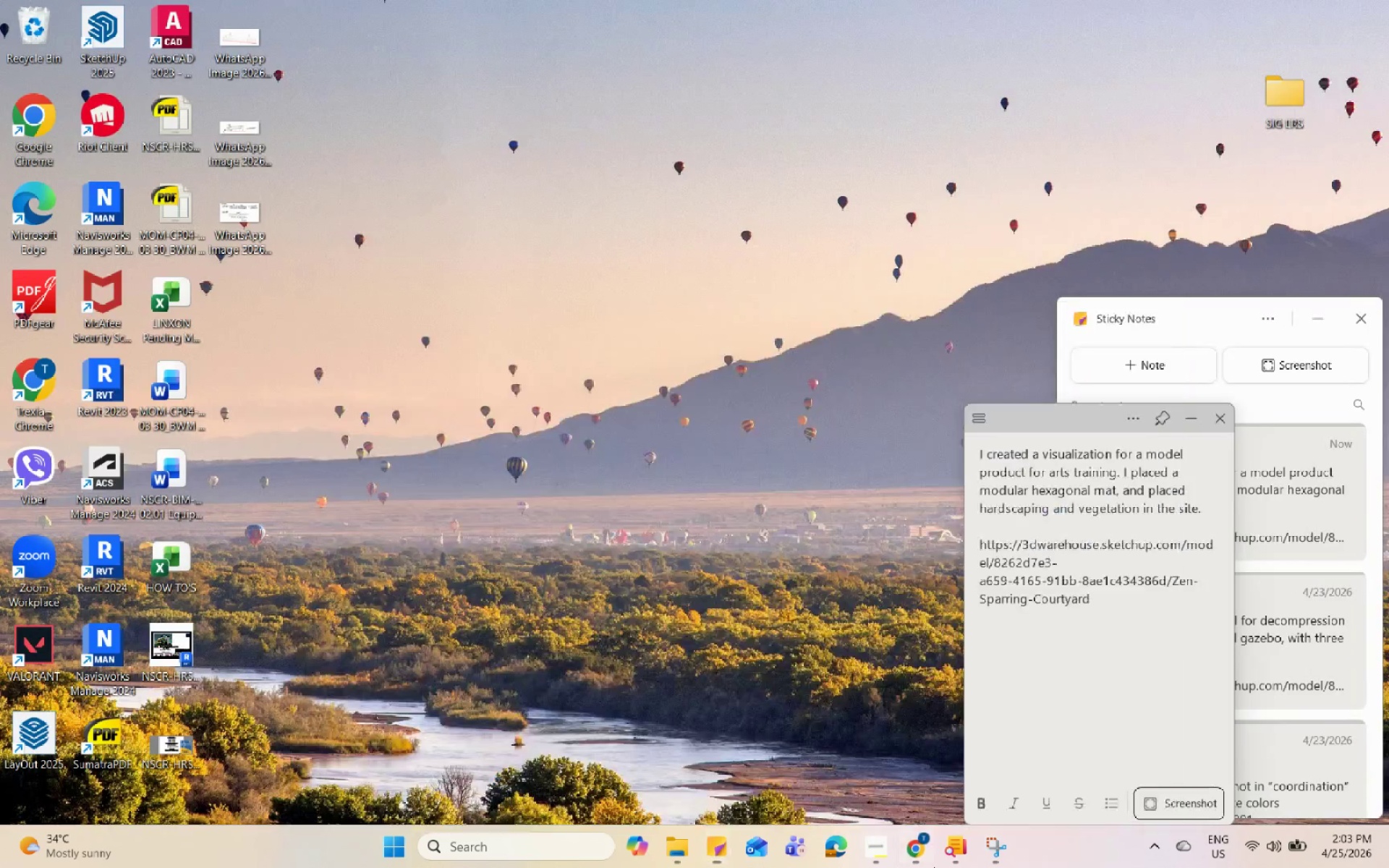 
triple_click([933, 866])
 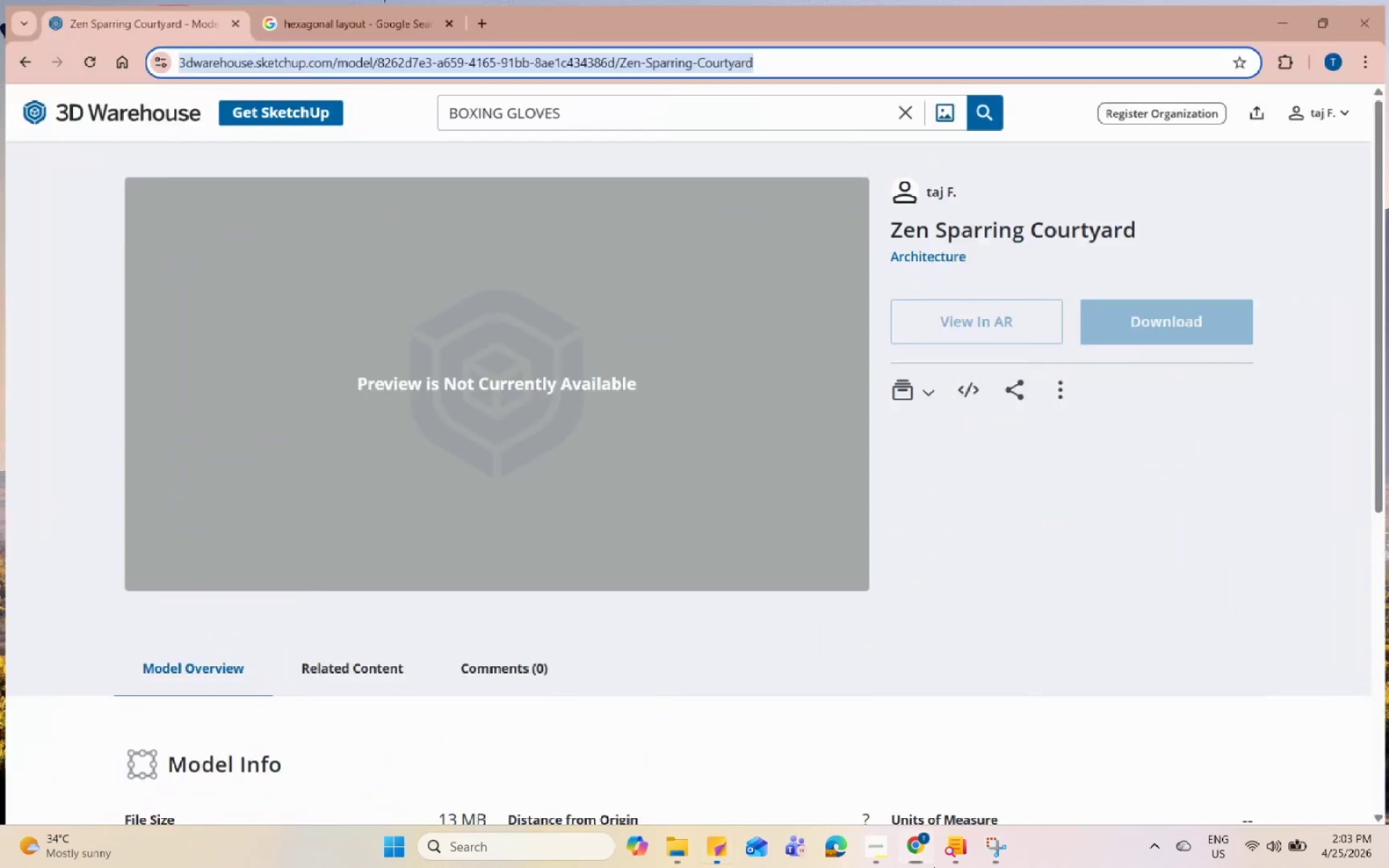 
triple_click([933, 866])
 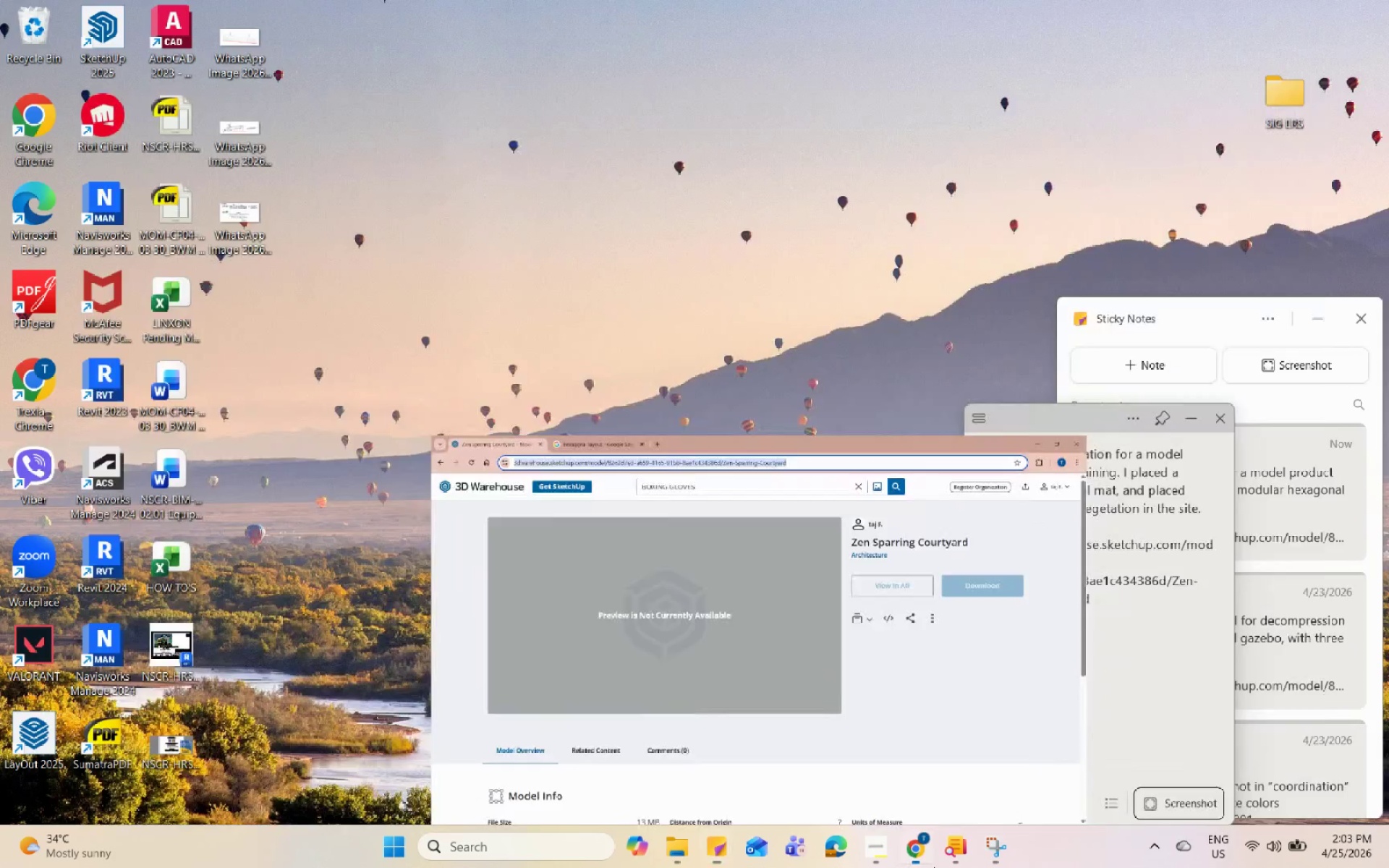 
triple_click([933, 866])
 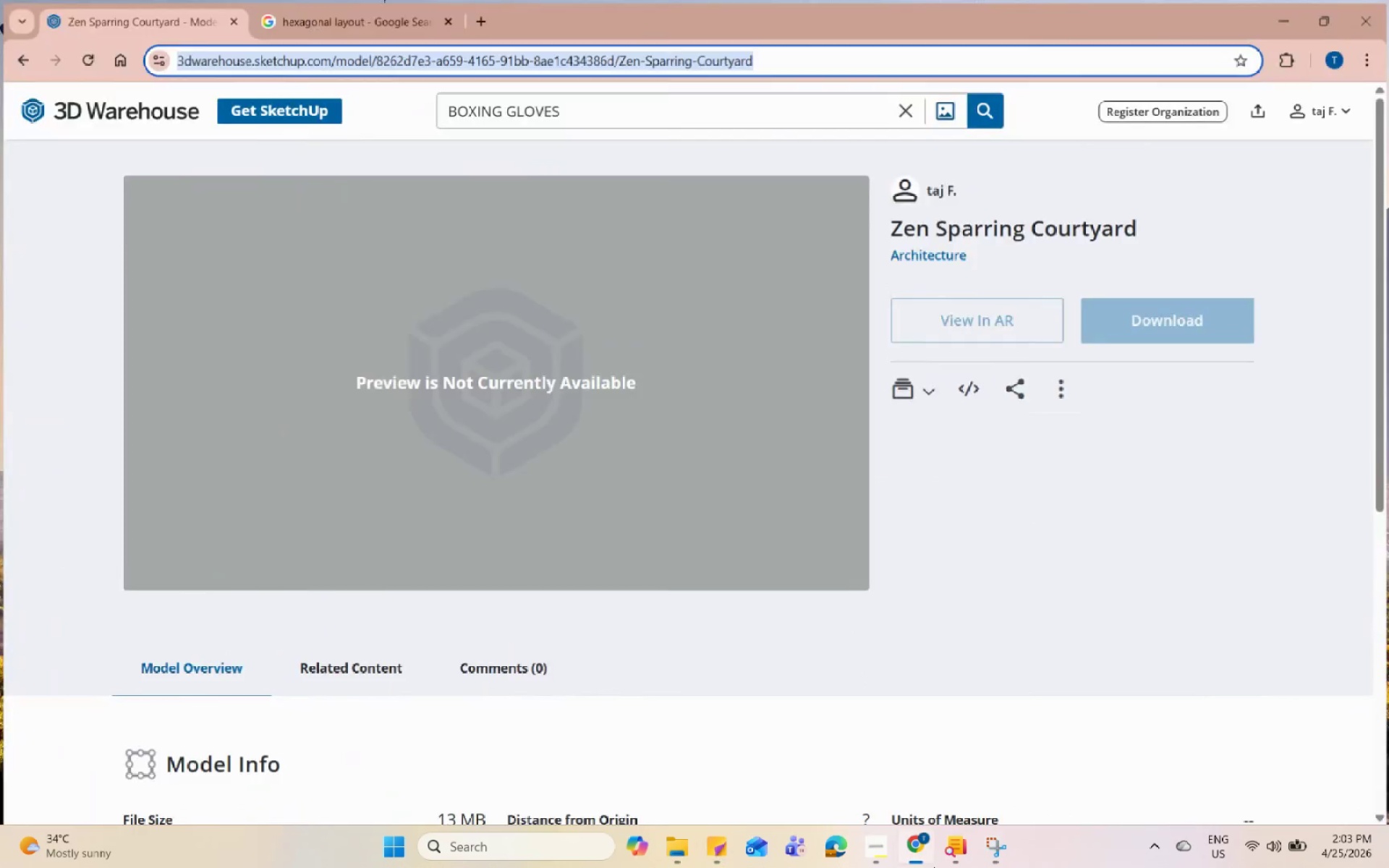 
triple_click([933, 866])
 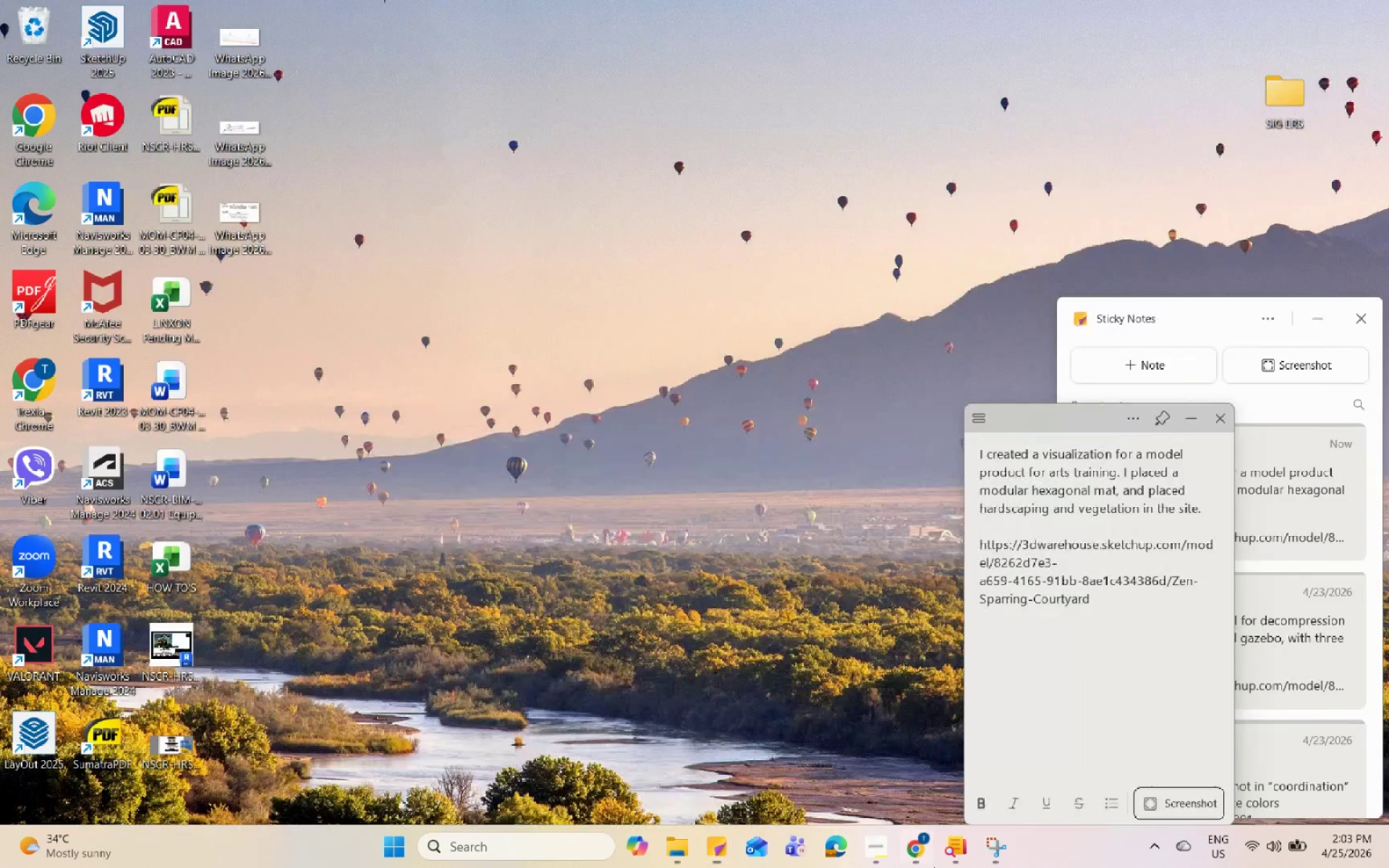 
triple_click([933, 866])
 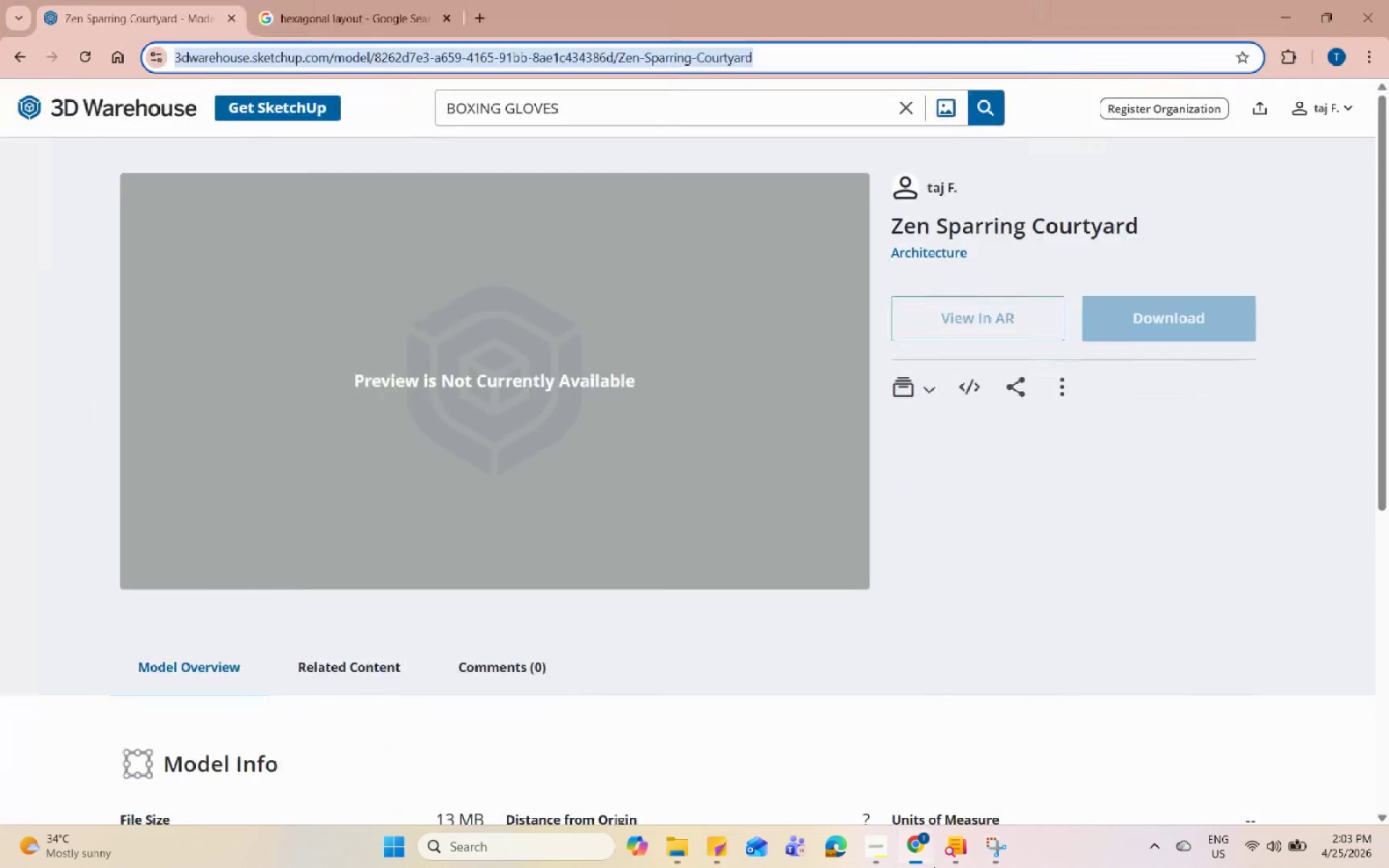 
triple_click([933, 866])
 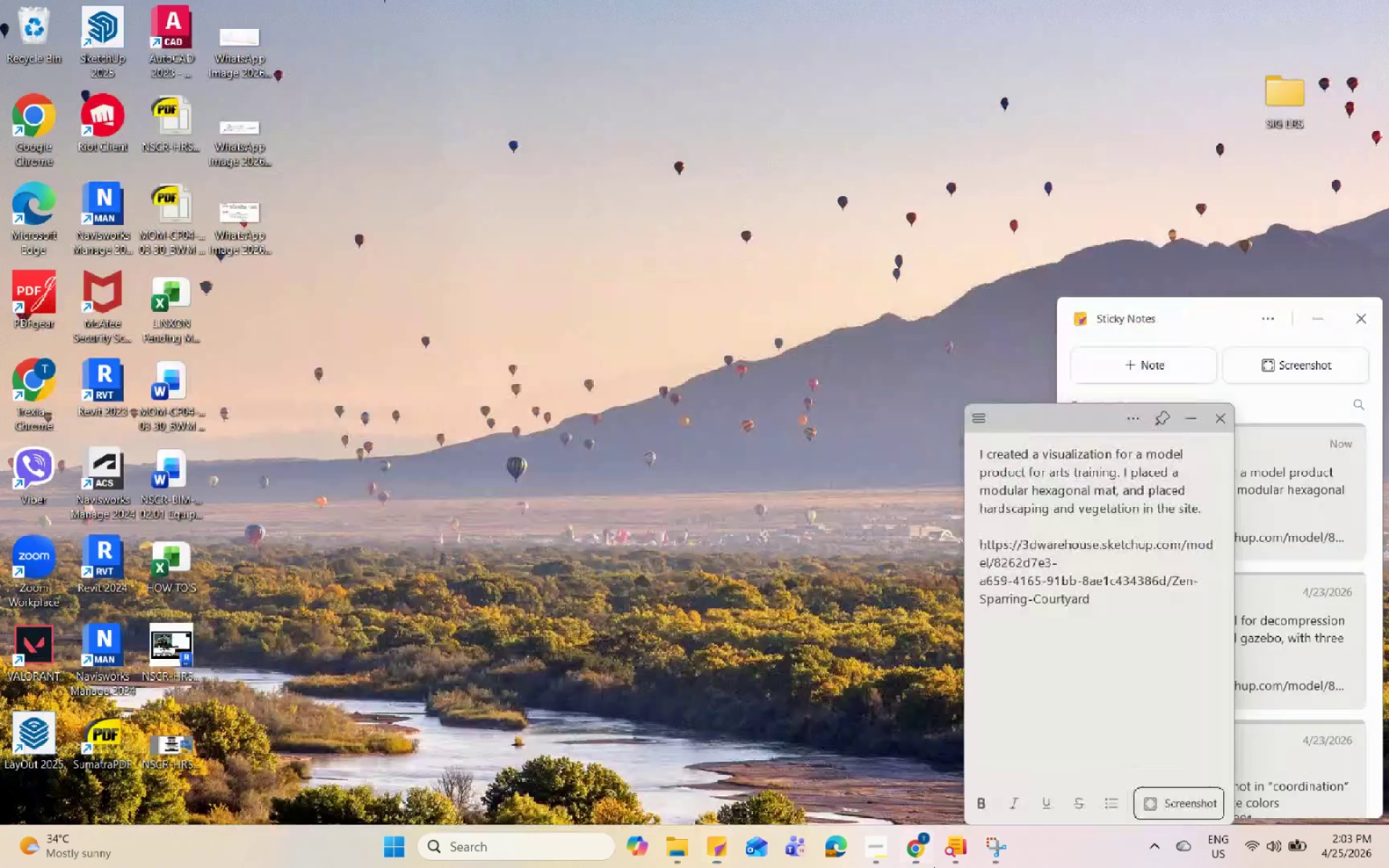 
triple_click([933, 866])
 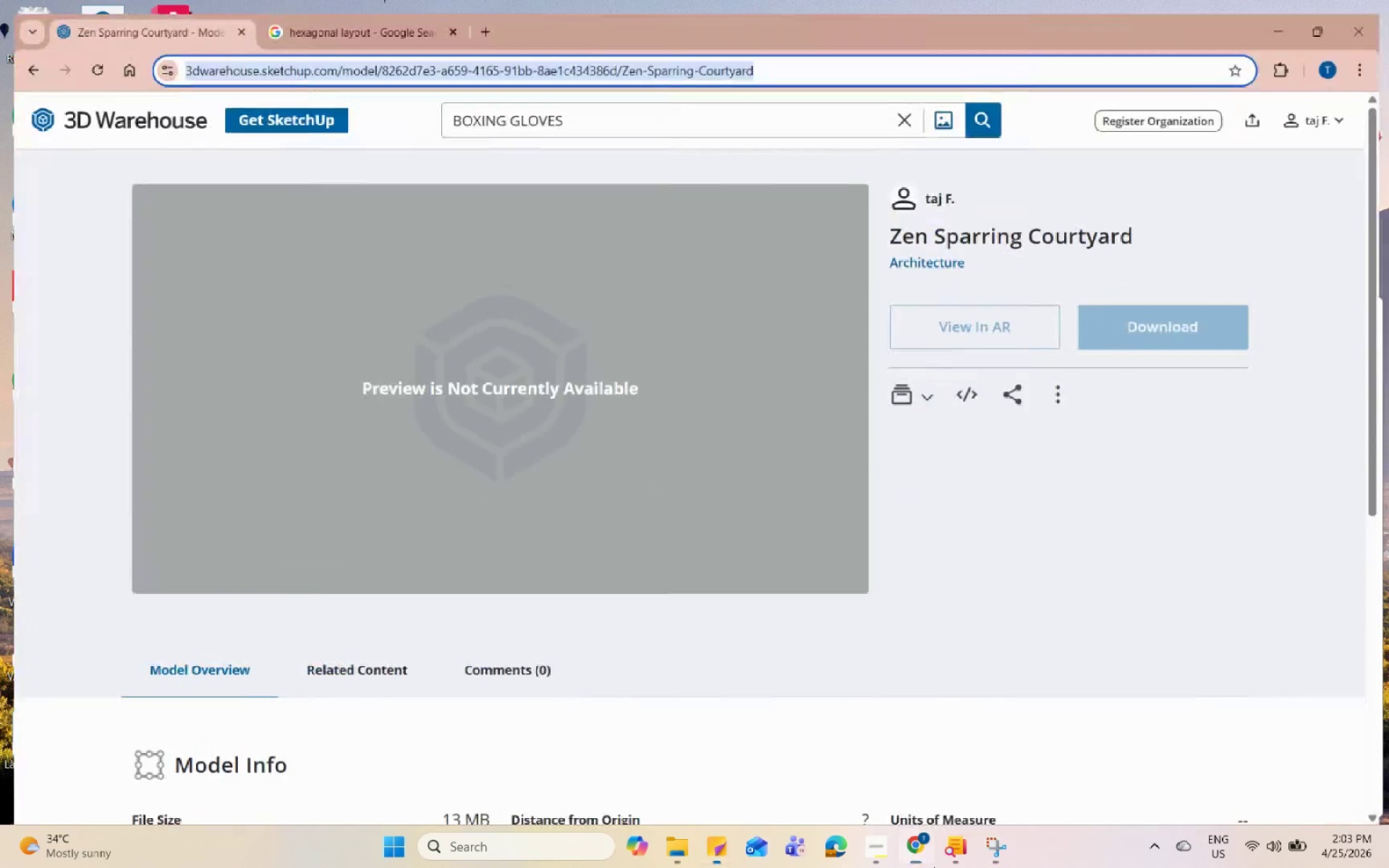 
triple_click([933, 866])